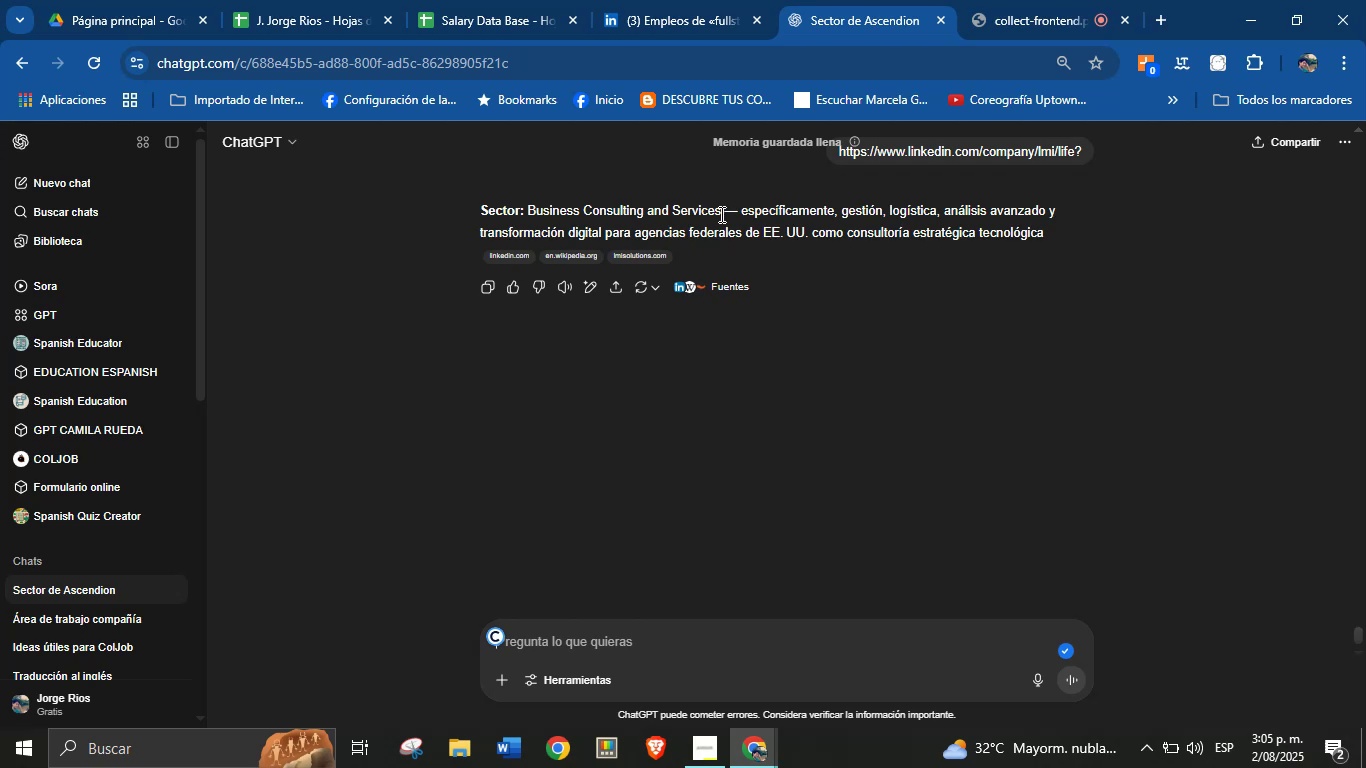 
wait(8.01)
 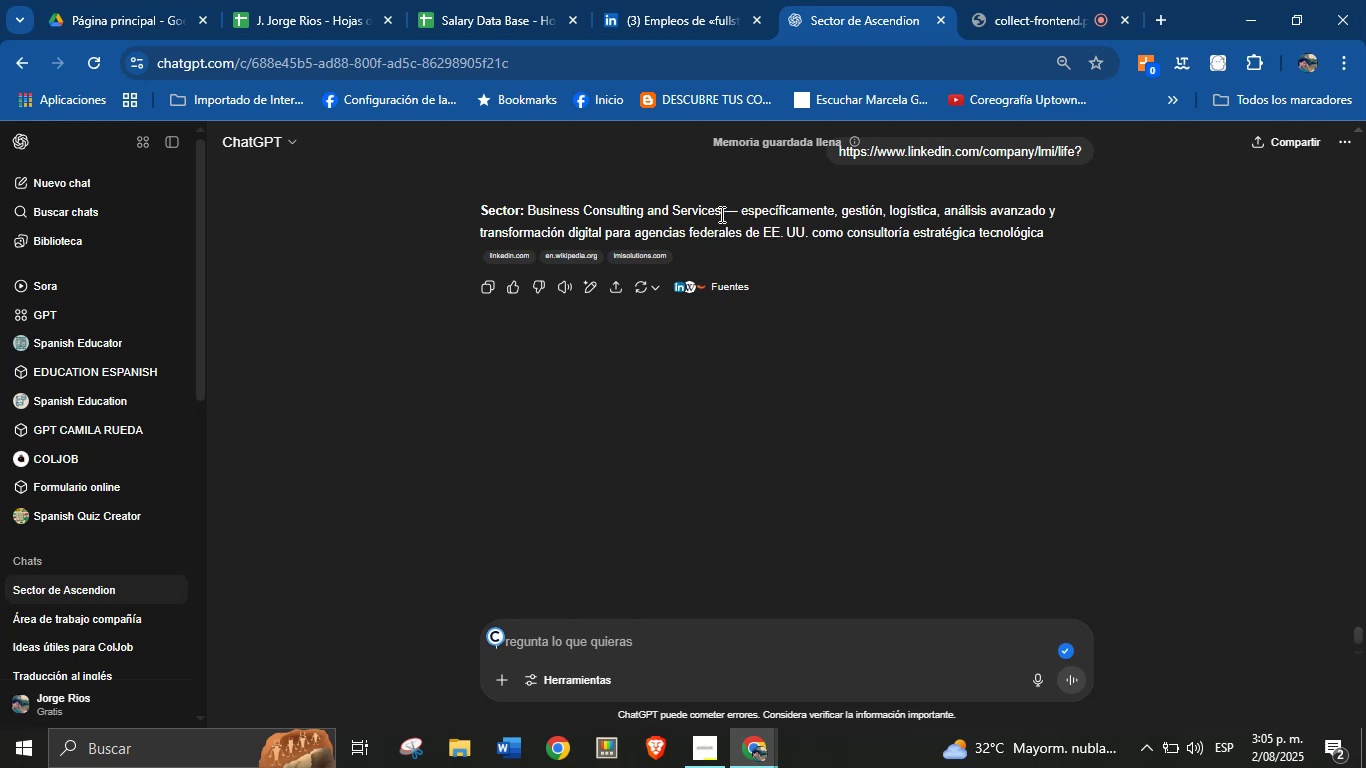 
key(Alt+AltLeft)
 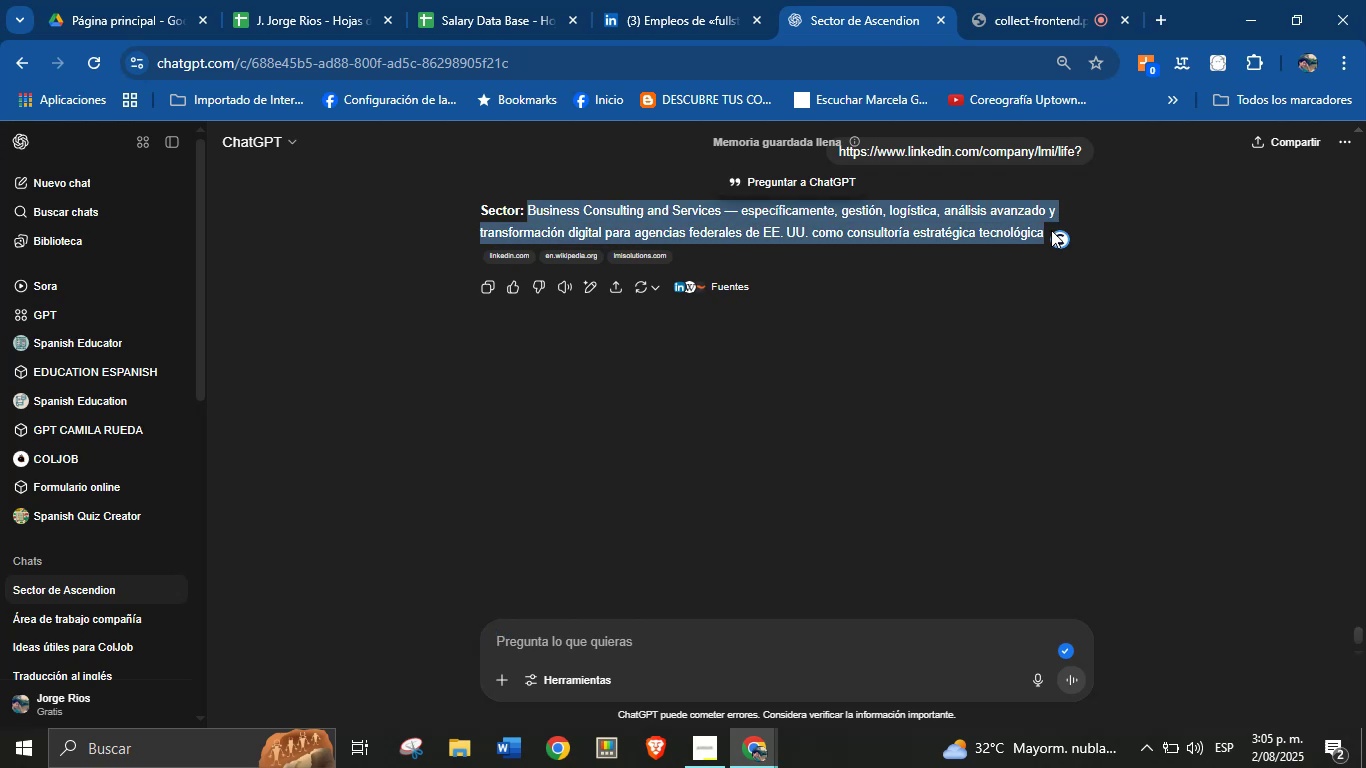 
key(Alt+Control+ControlLeft)
 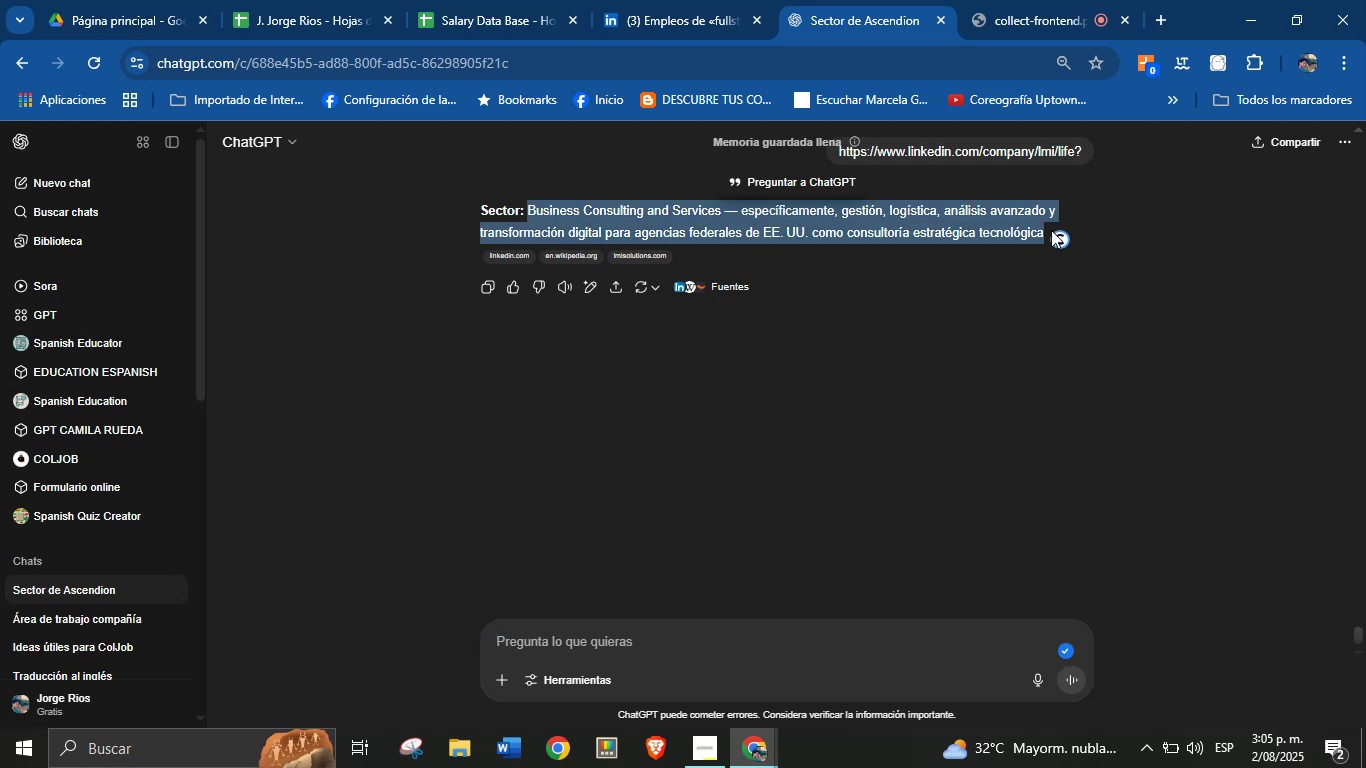 
key(Alt+Control+C)
 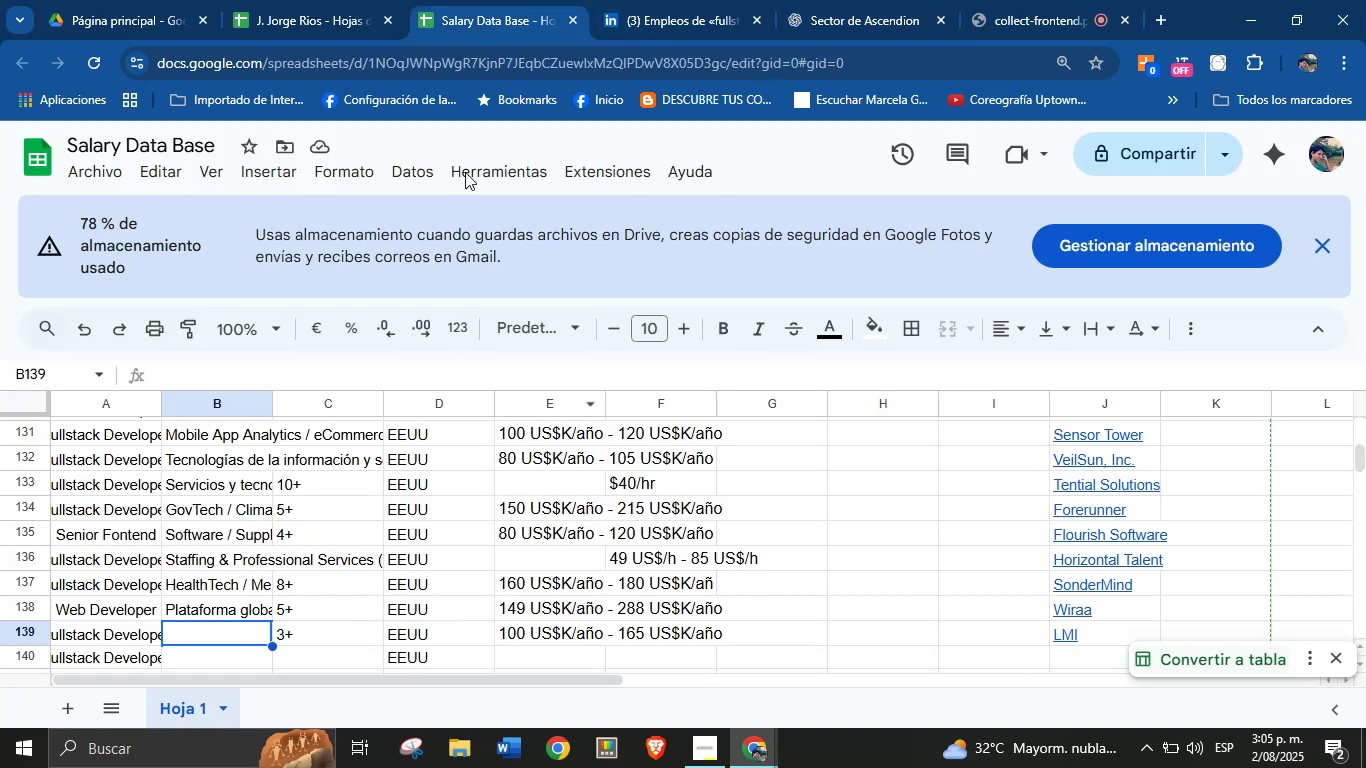 
key(Break)
 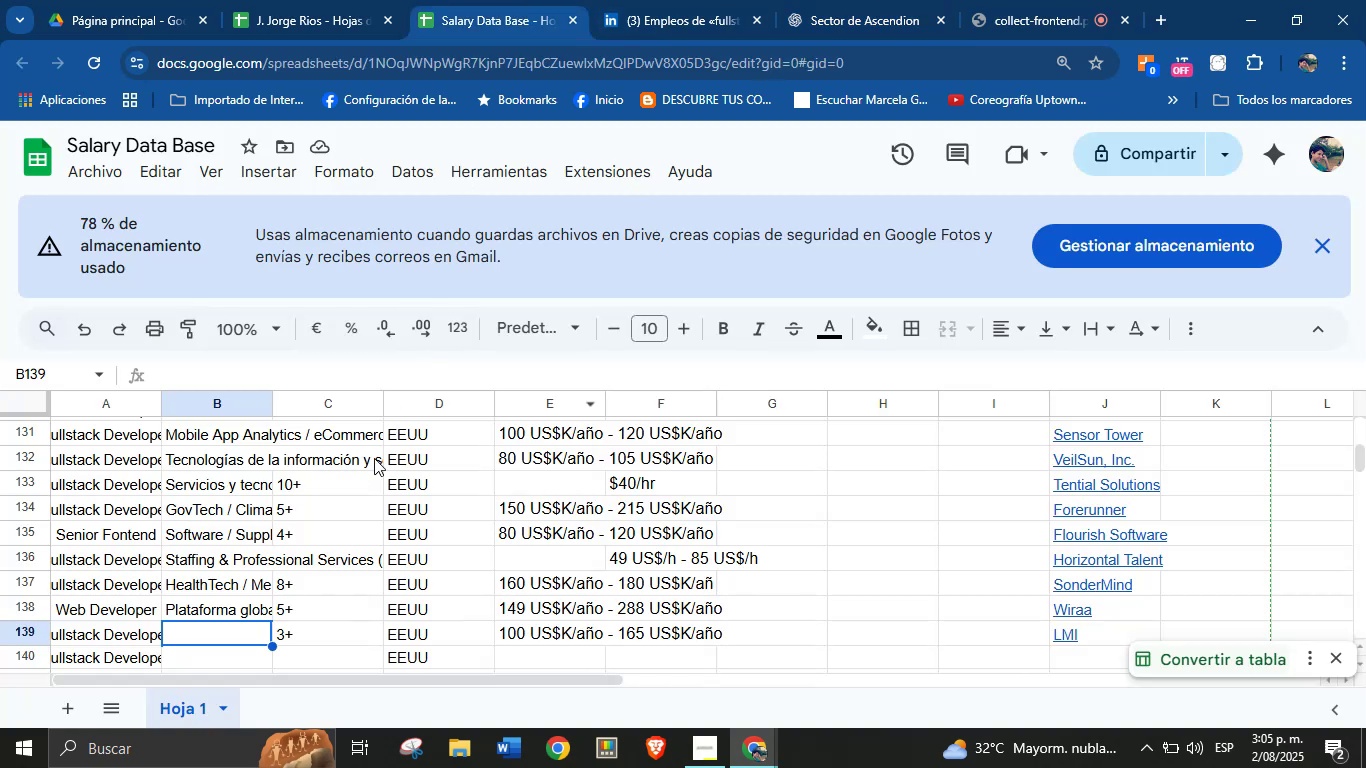 
key(Control+ControlLeft)
 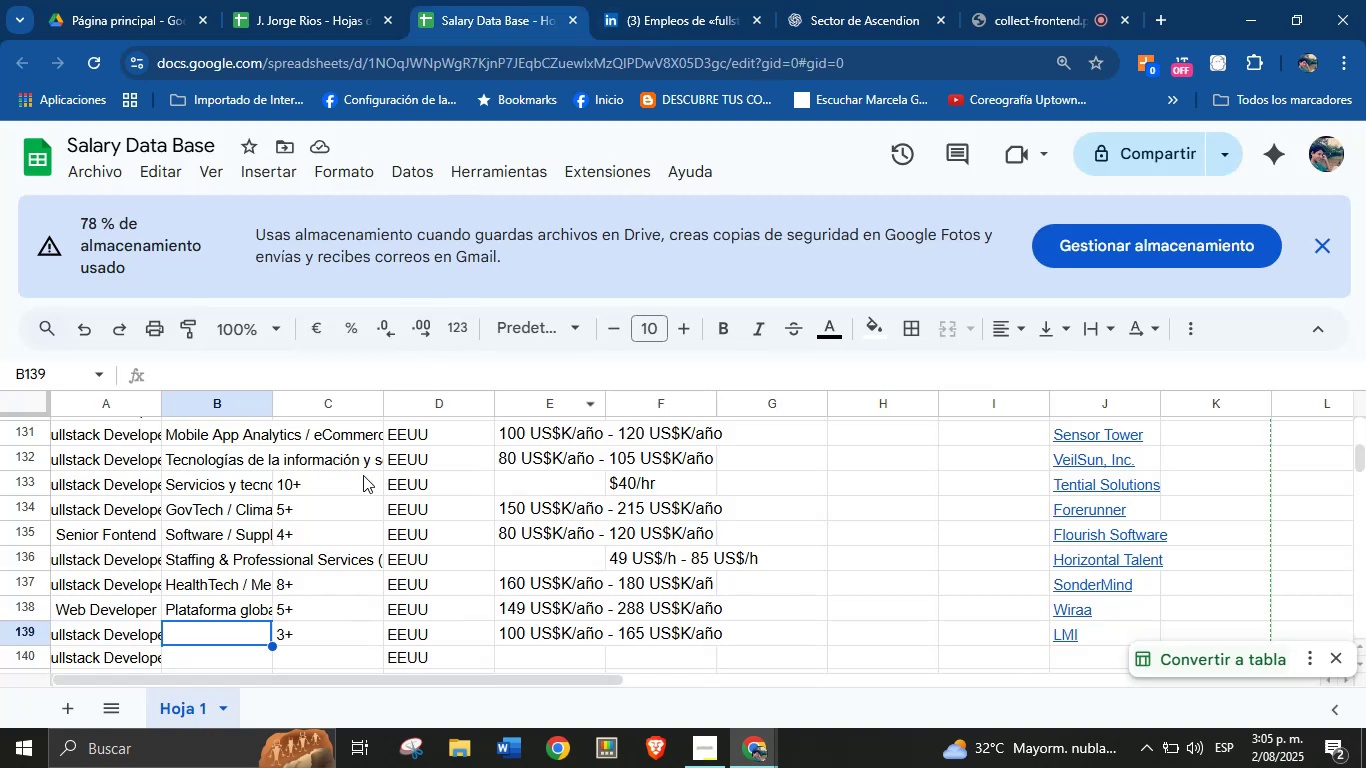 
key(Control+V)
 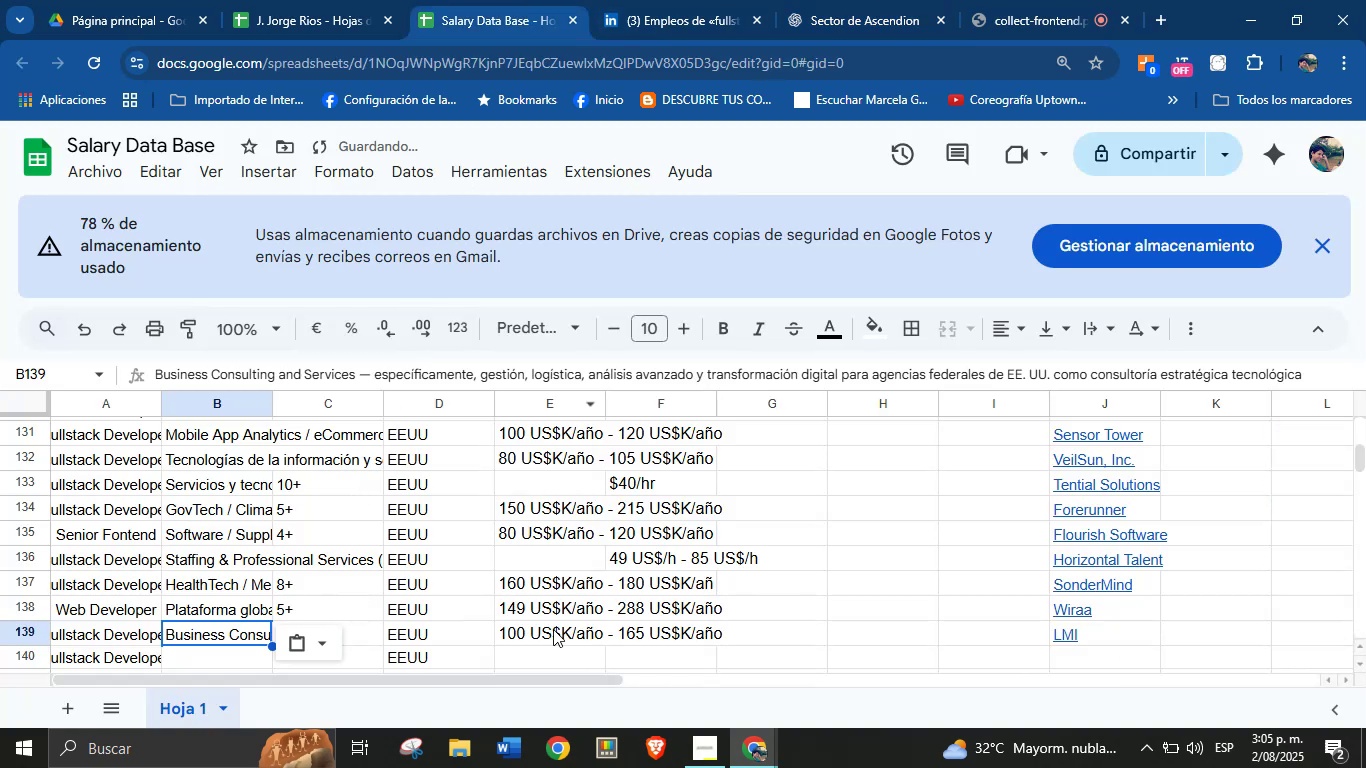 
scroll: coordinate [678, 568], scroll_direction: down, amount: 1.0
 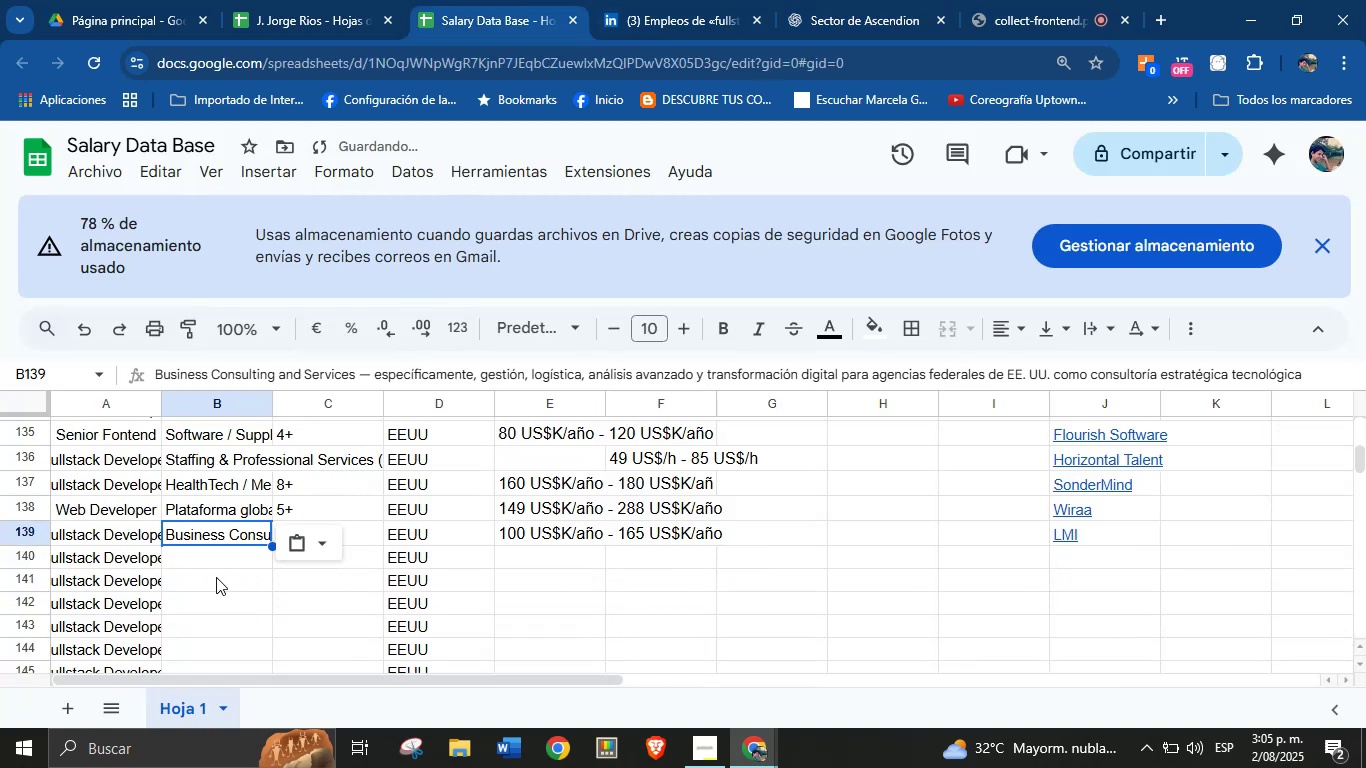 
left_click([213, 558])
 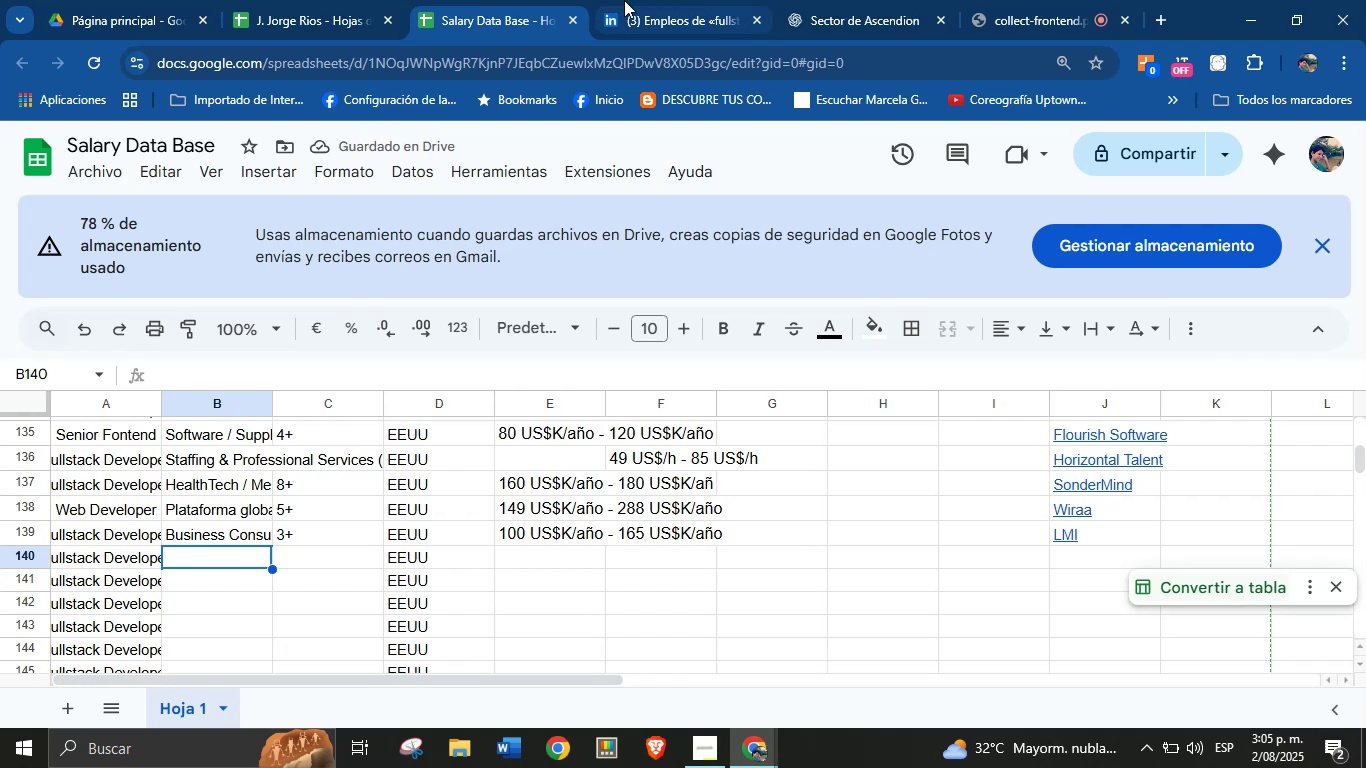 
left_click([725, 0])
 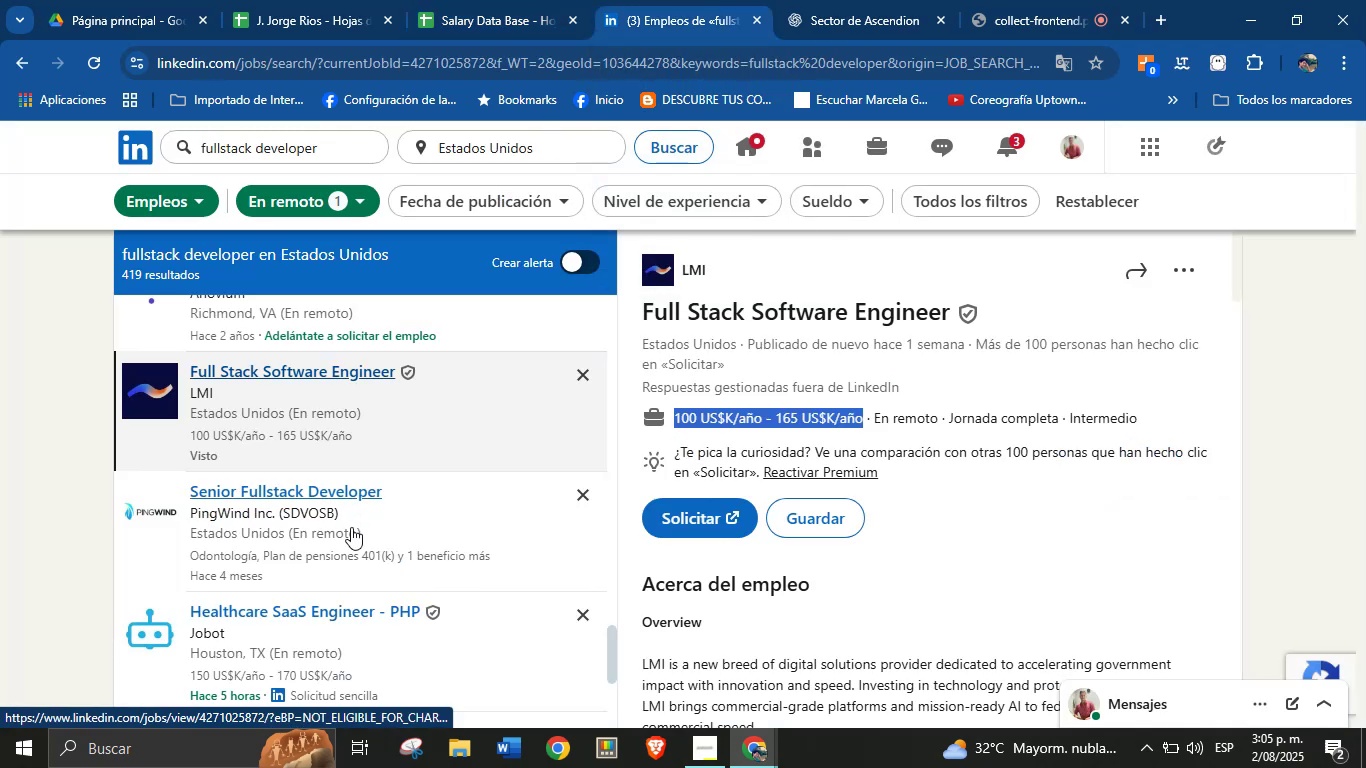 
scroll: coordinate [363, 524], scroll_direction: down, amount: 1.0
 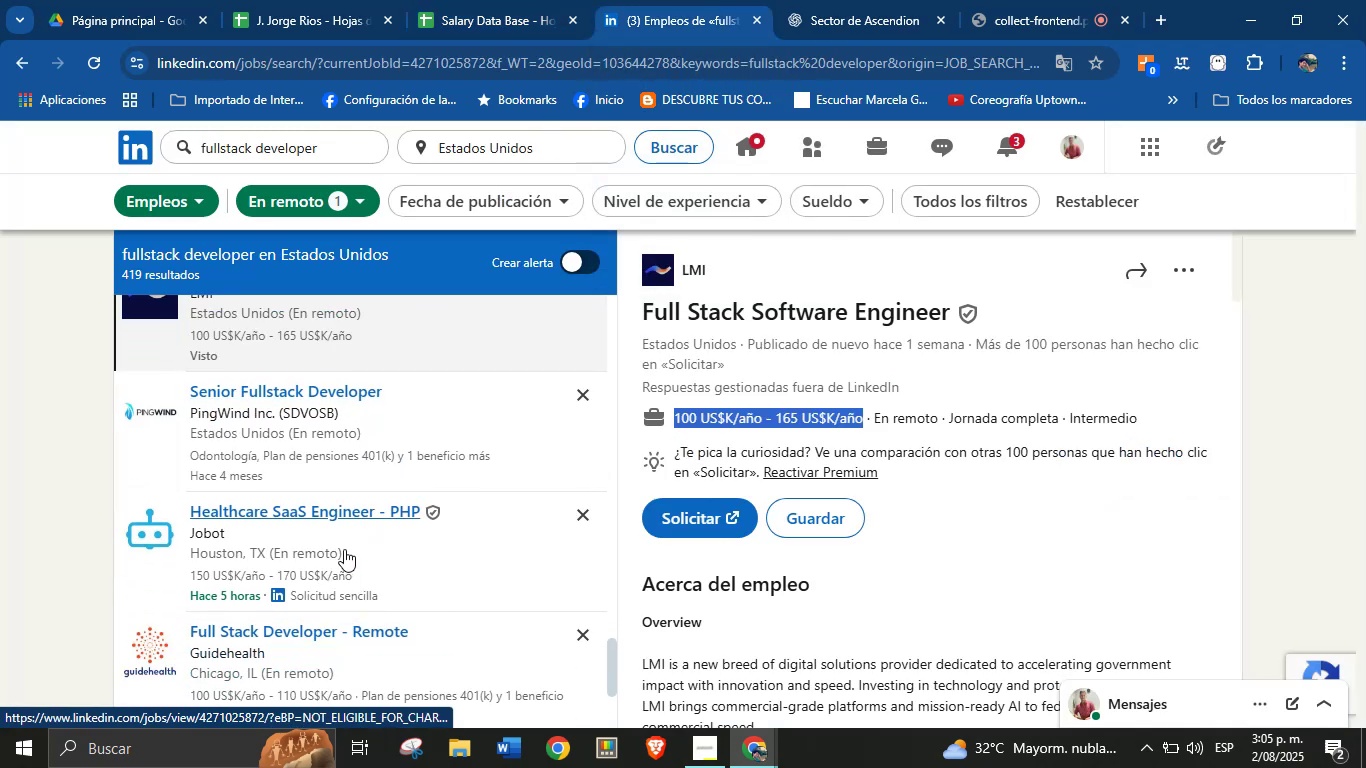 
left_click([346, 545])
 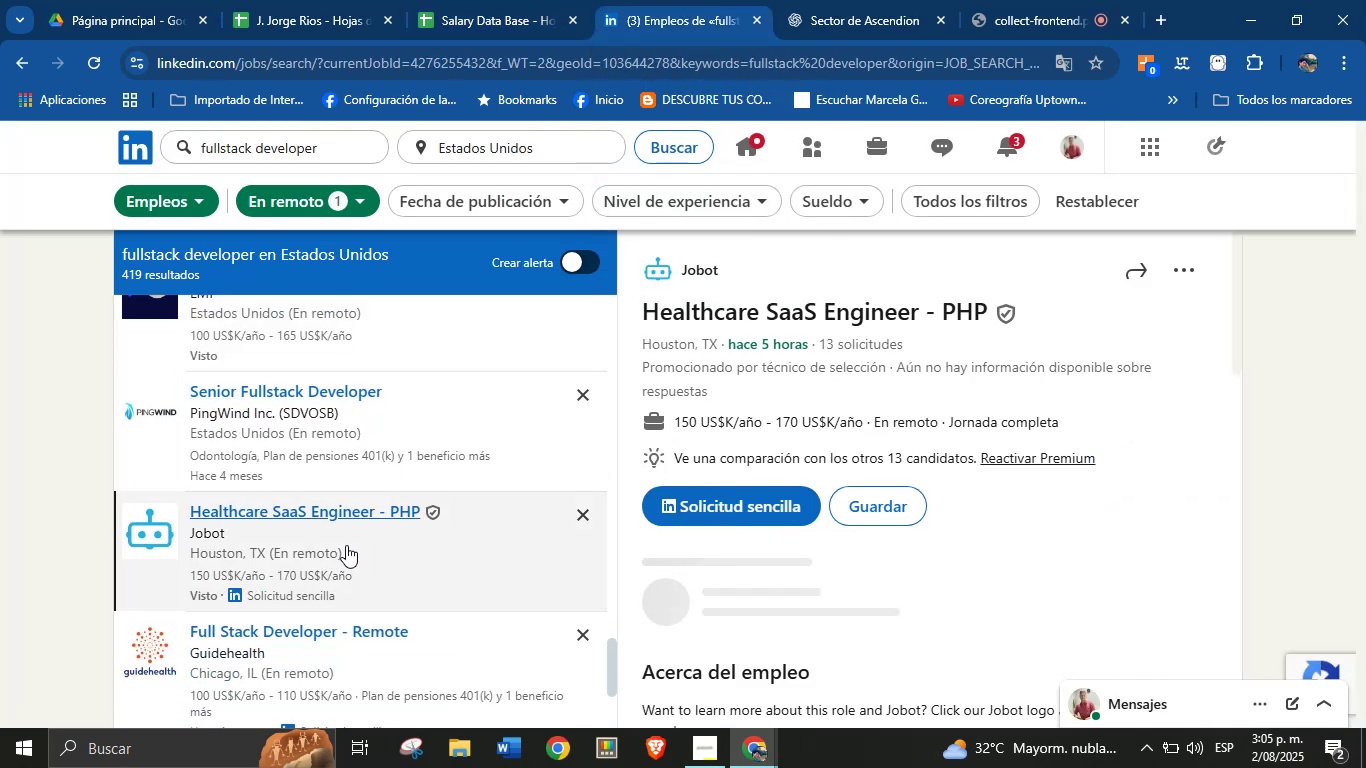 
wait(5.03)
 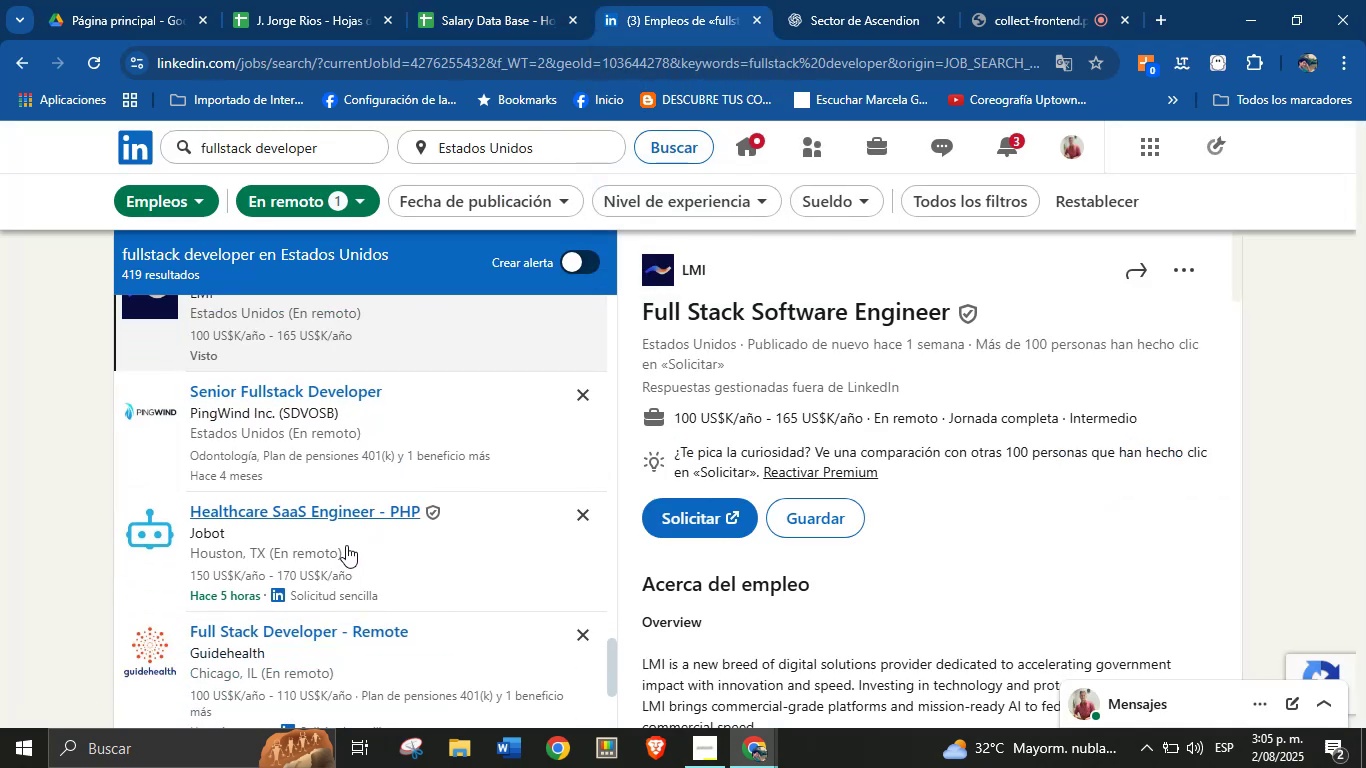 
scroll: coordinate [1048, 490], scroll_direction: down, amount: 3.0
 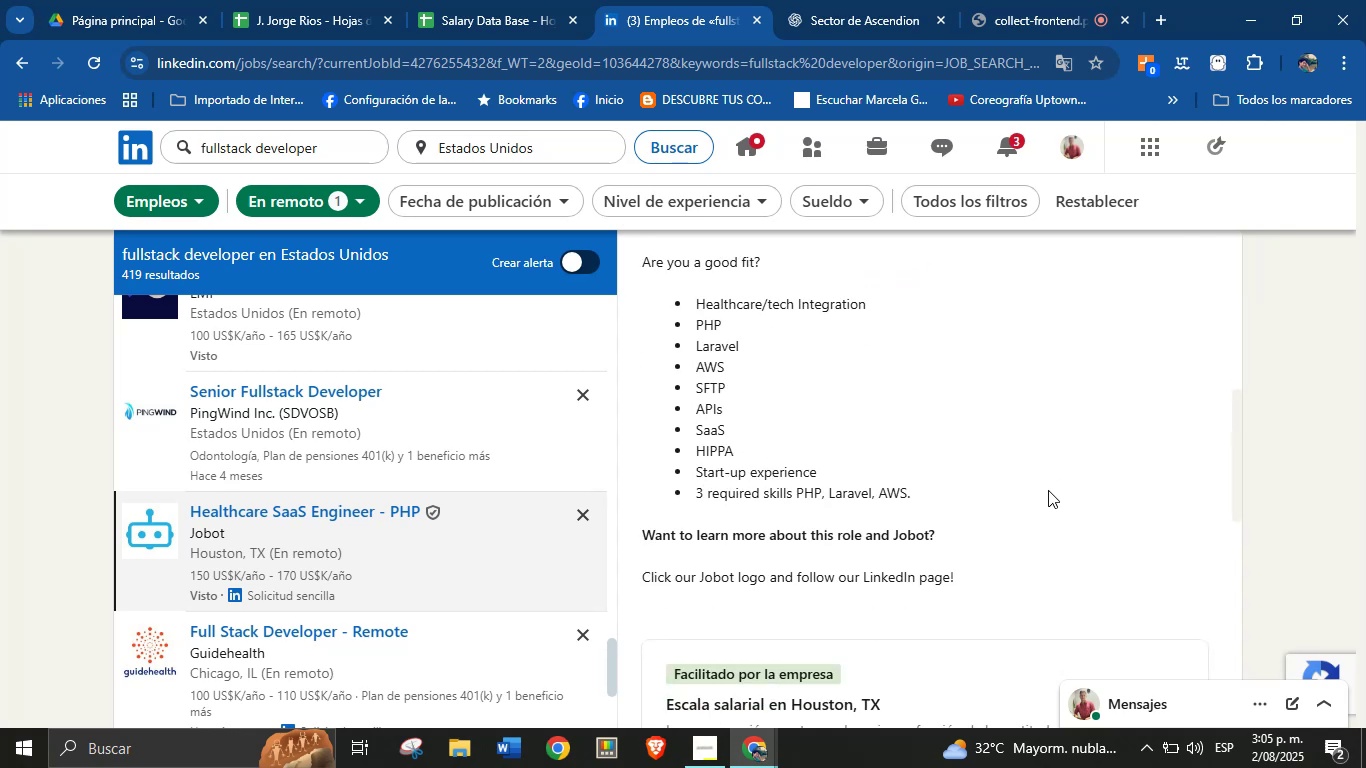 
scroll: coordinate [987, 484], scroll_direction: up, amount: 11.0
 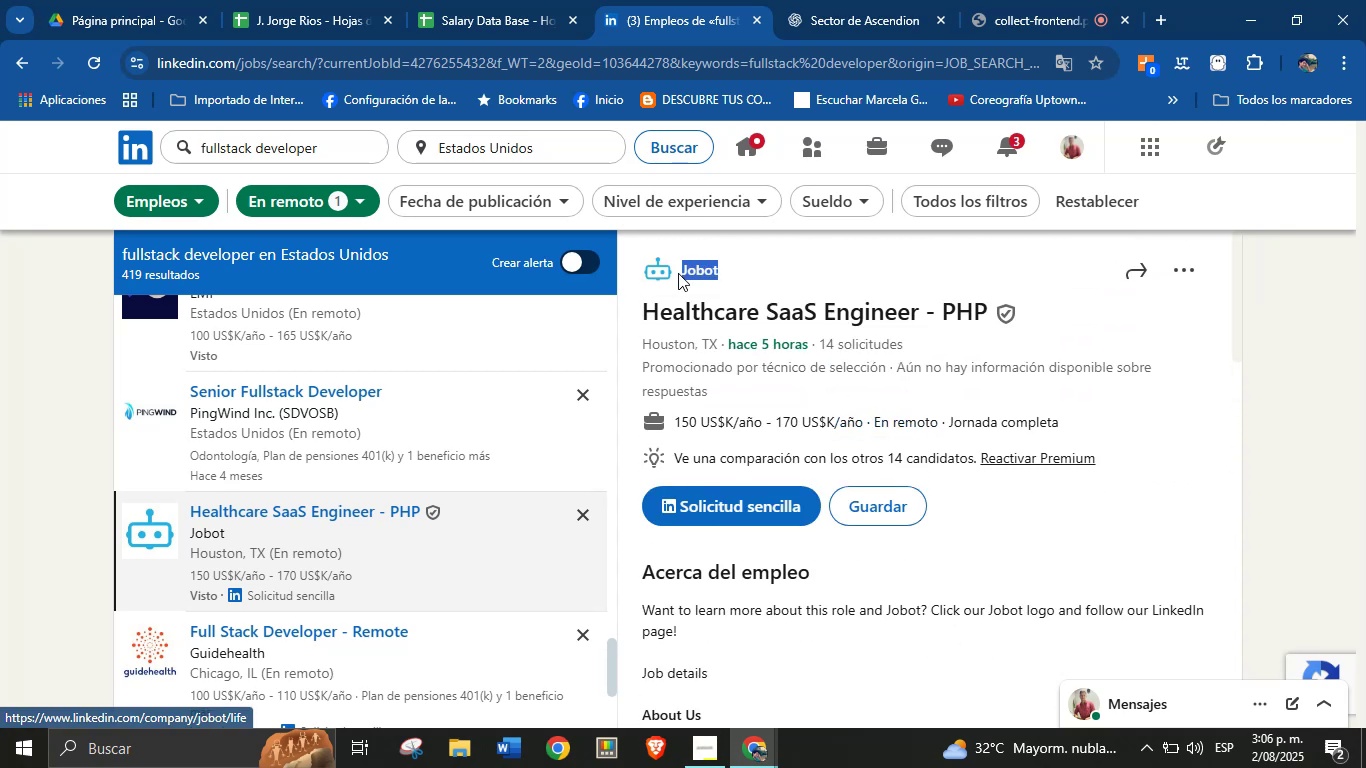 
key(Alt+Control+ControlLeft)
 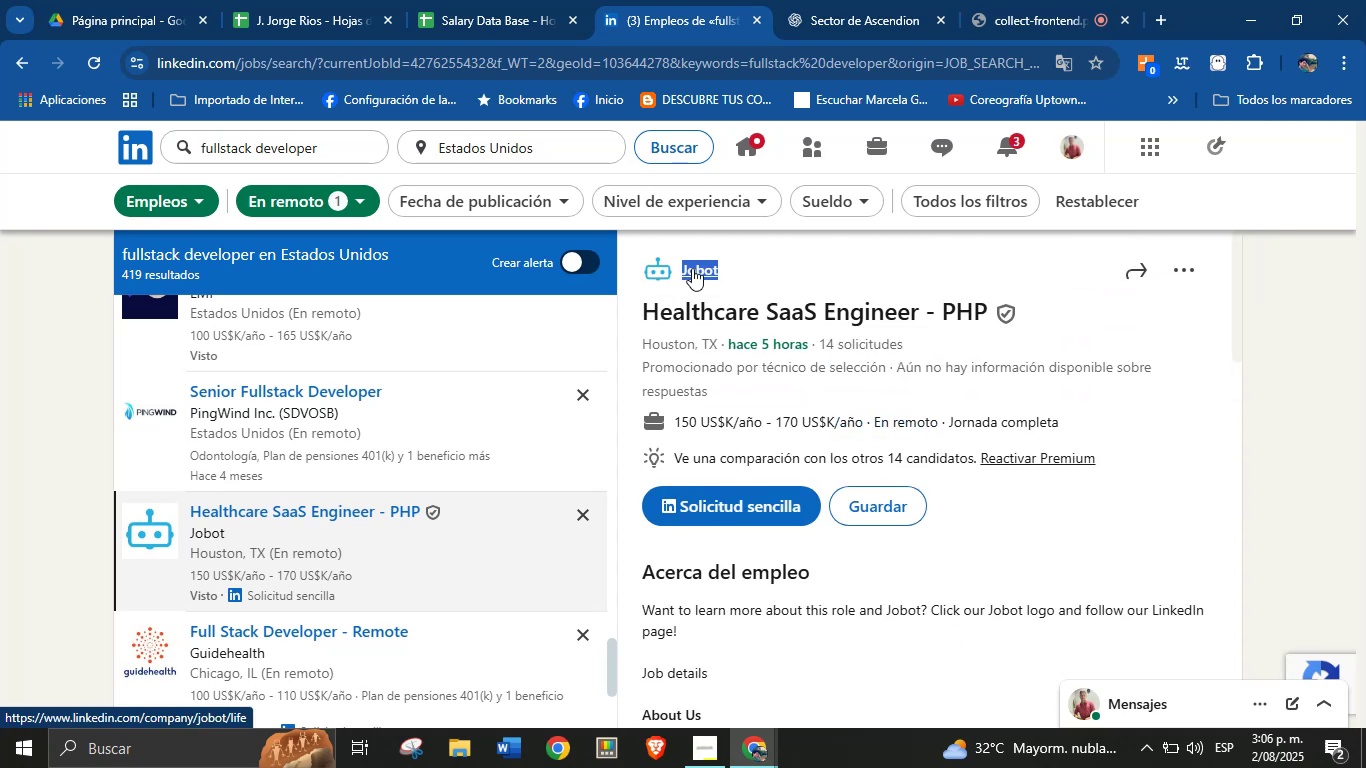 
key(Alt+AltLeft)
 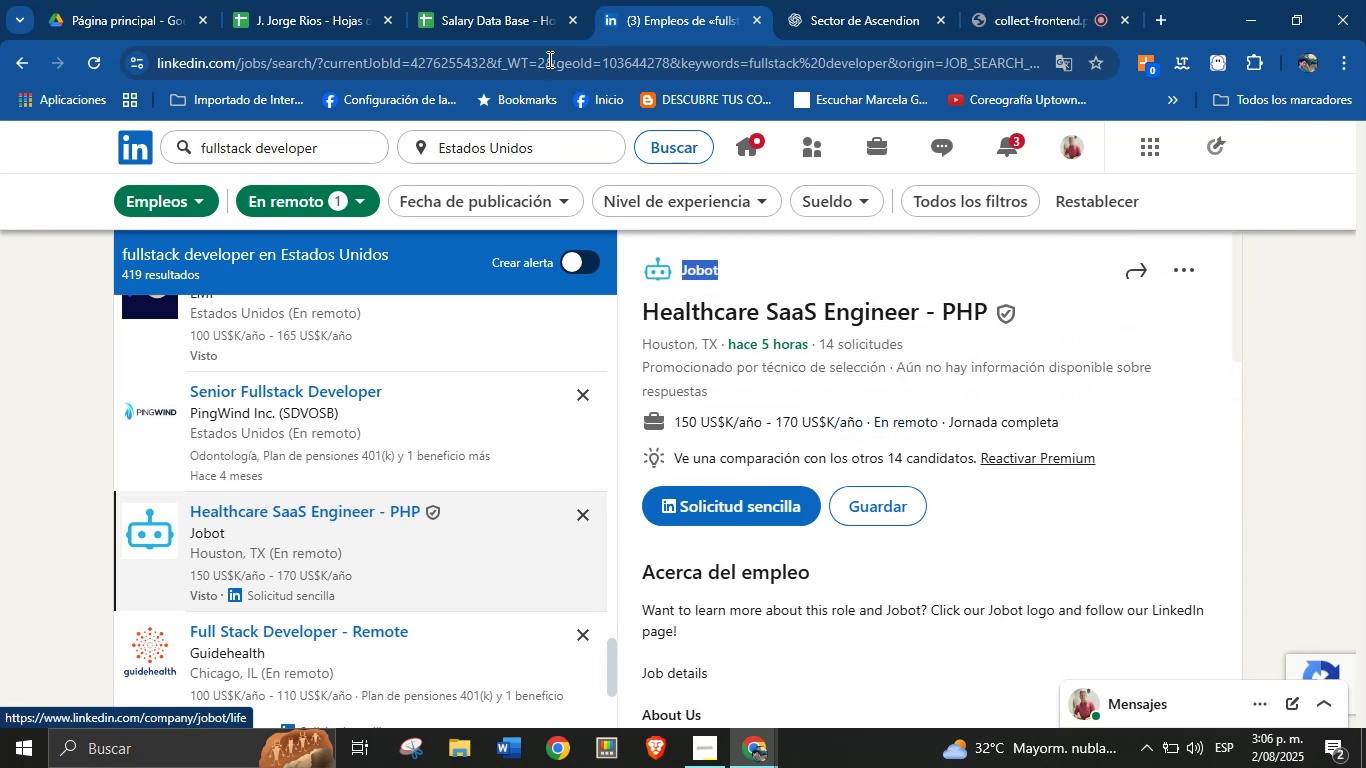 
key(Alt+Control+C)
 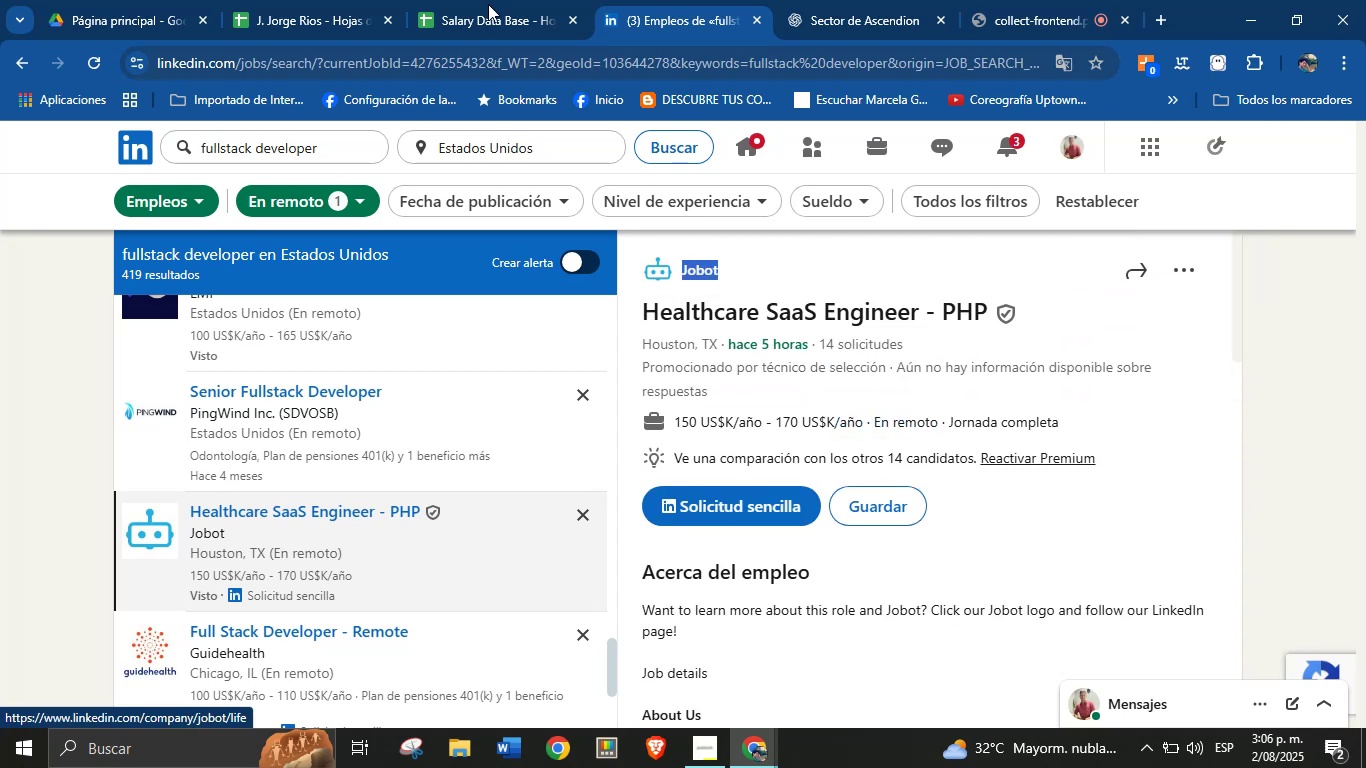 
left_click([469, 0])
 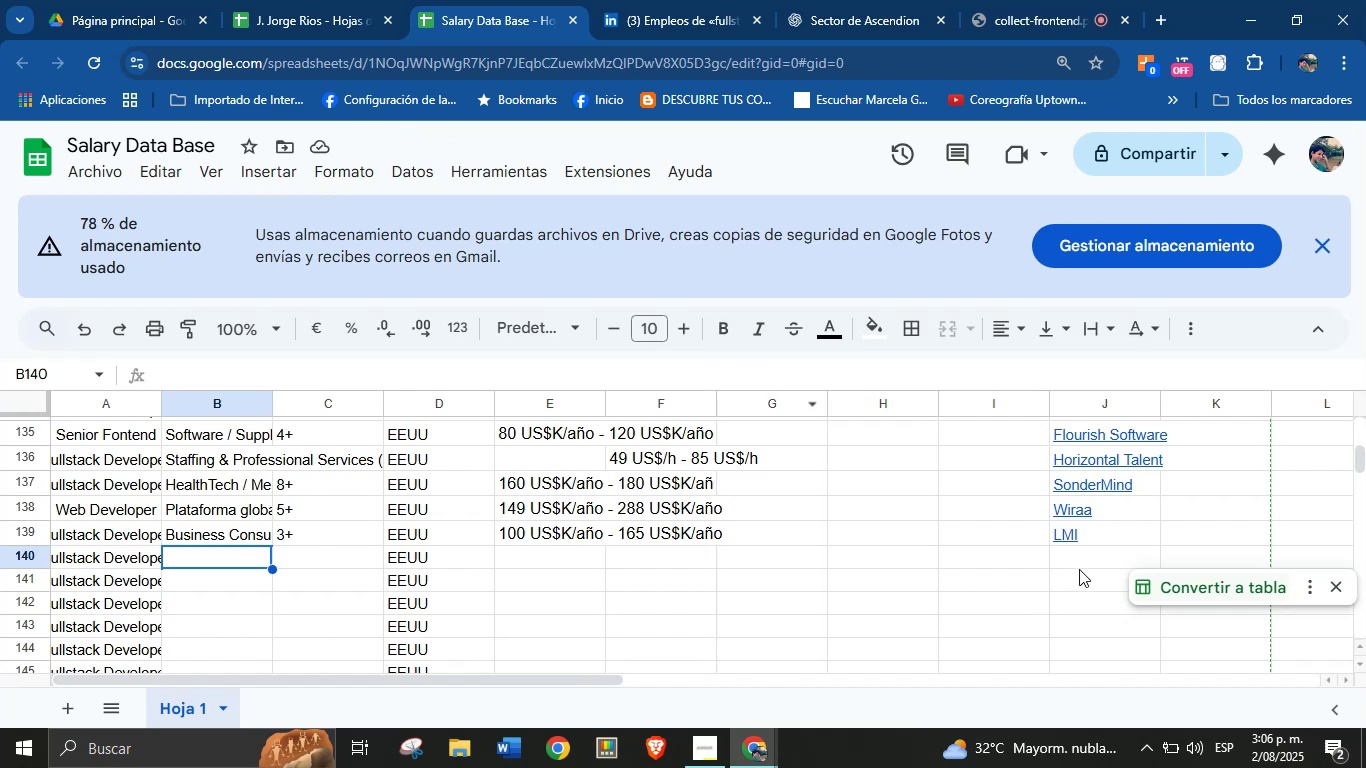 
left_click([1087, 560])
 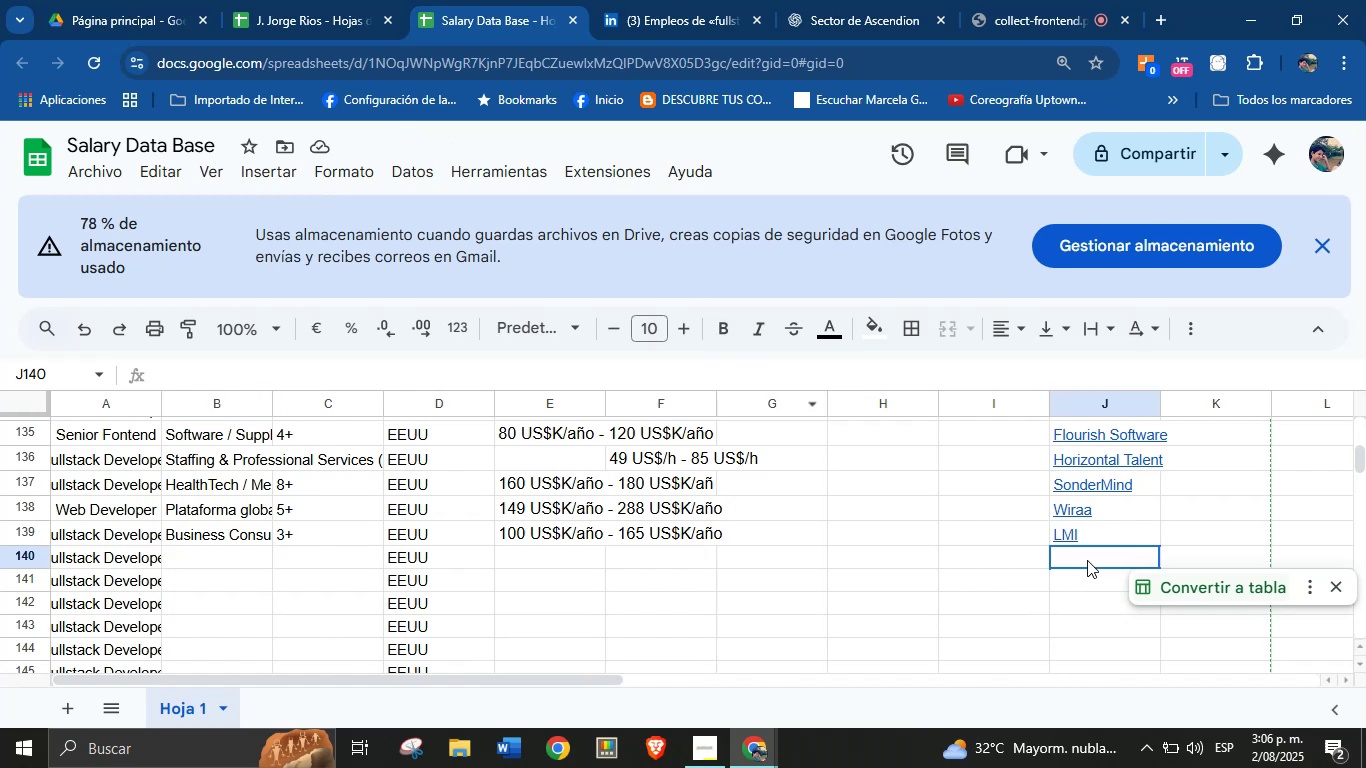 
key(Control+ControlLeft)
 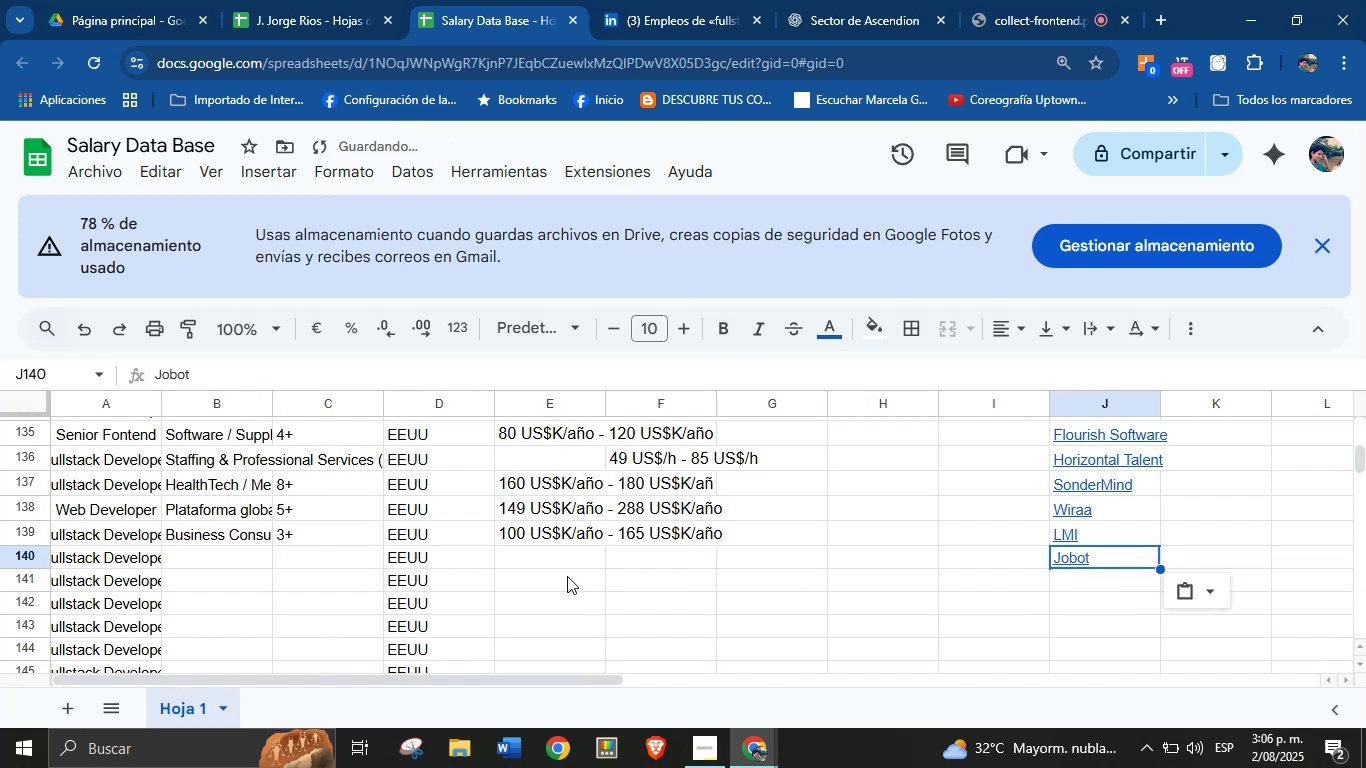 
key(Control+V)
 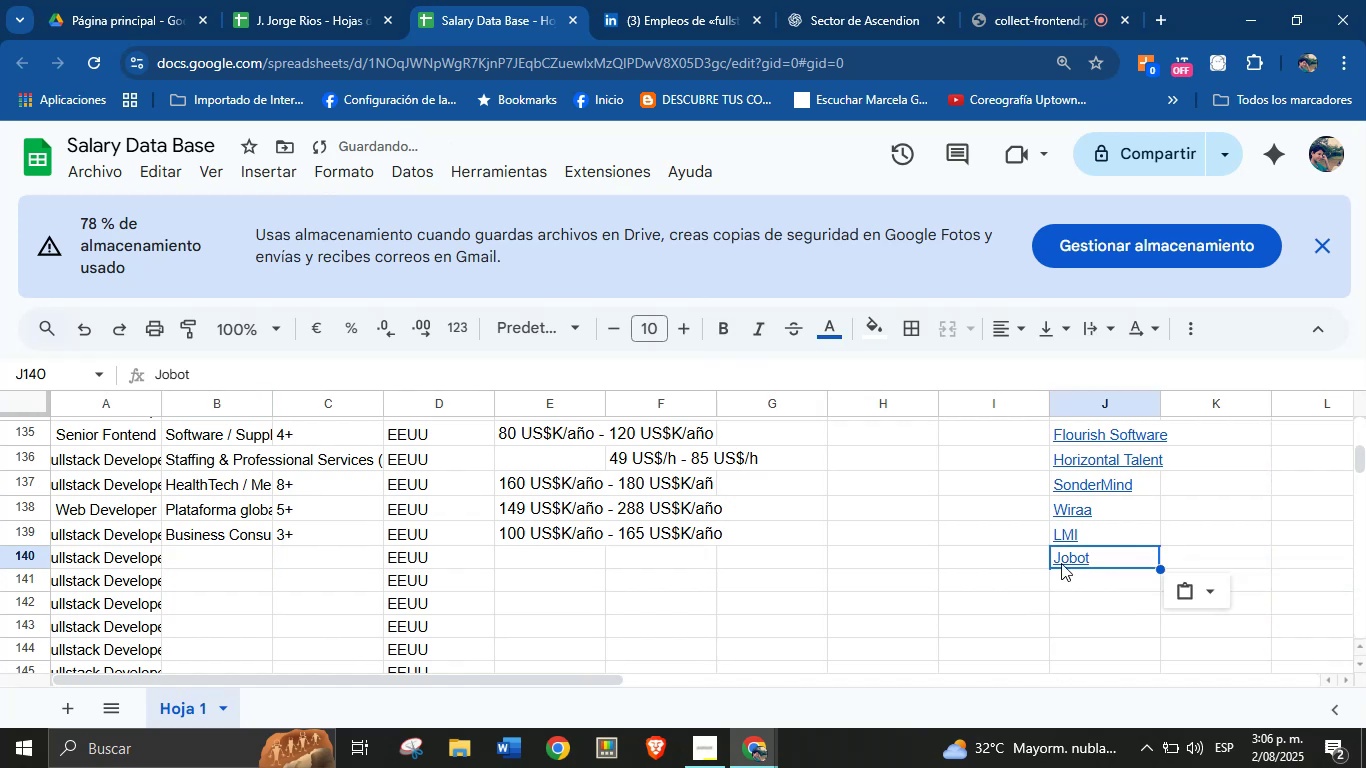 
key(Break)
 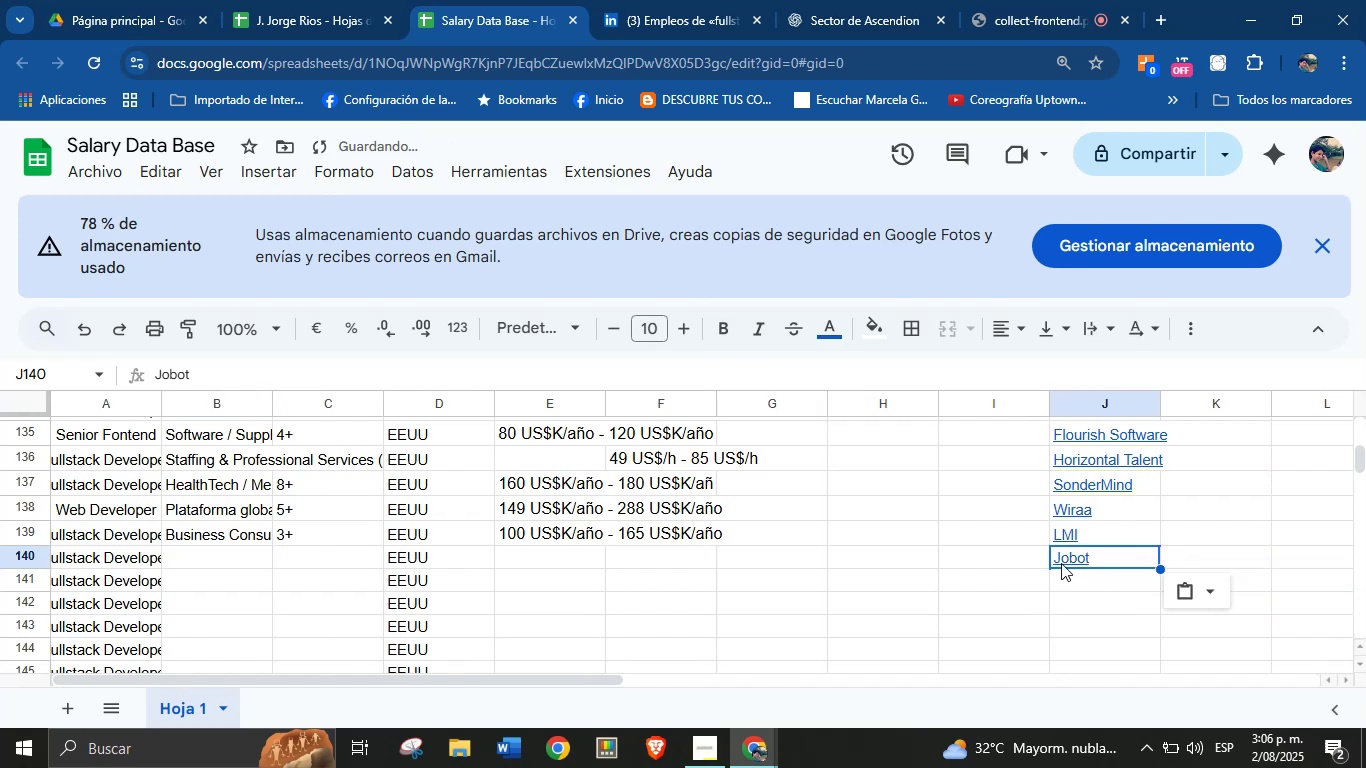 
left_click([565, 562])
 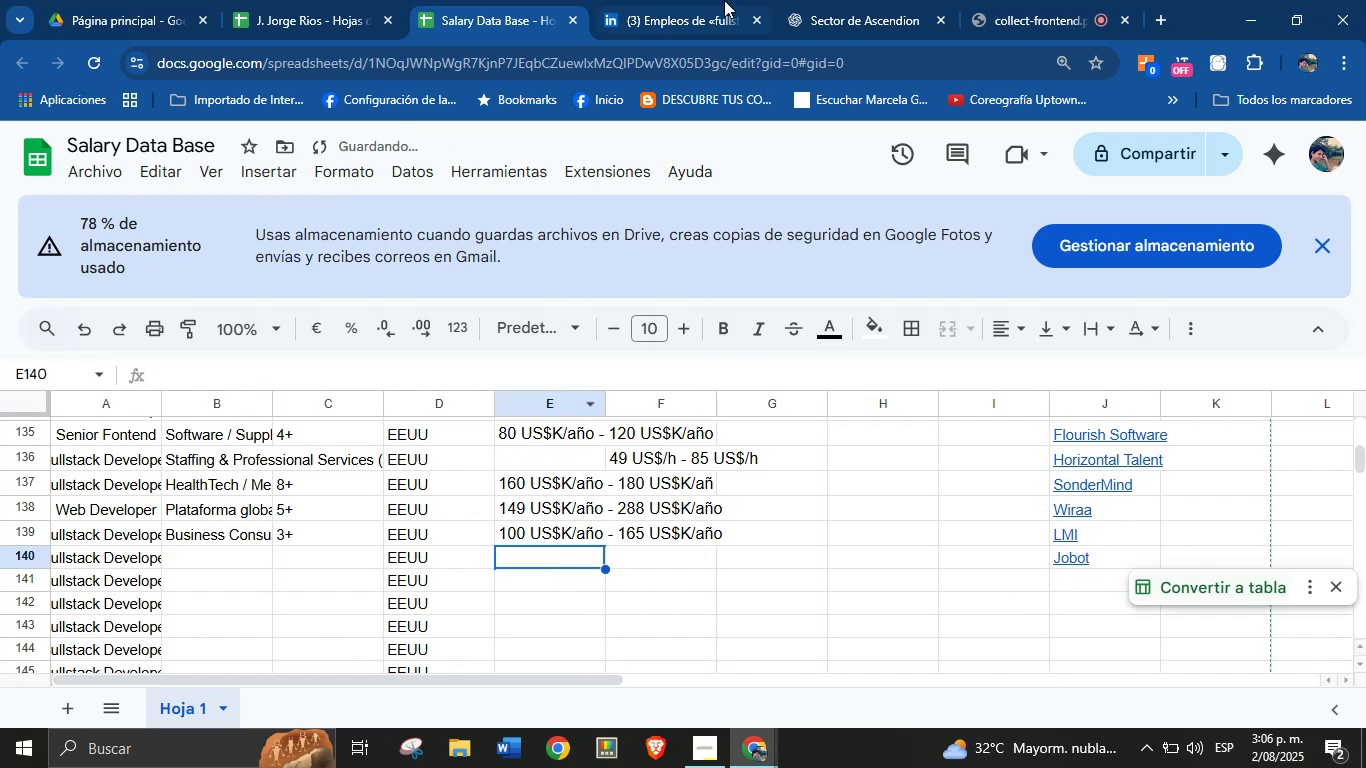 
left_click([724, 0])
 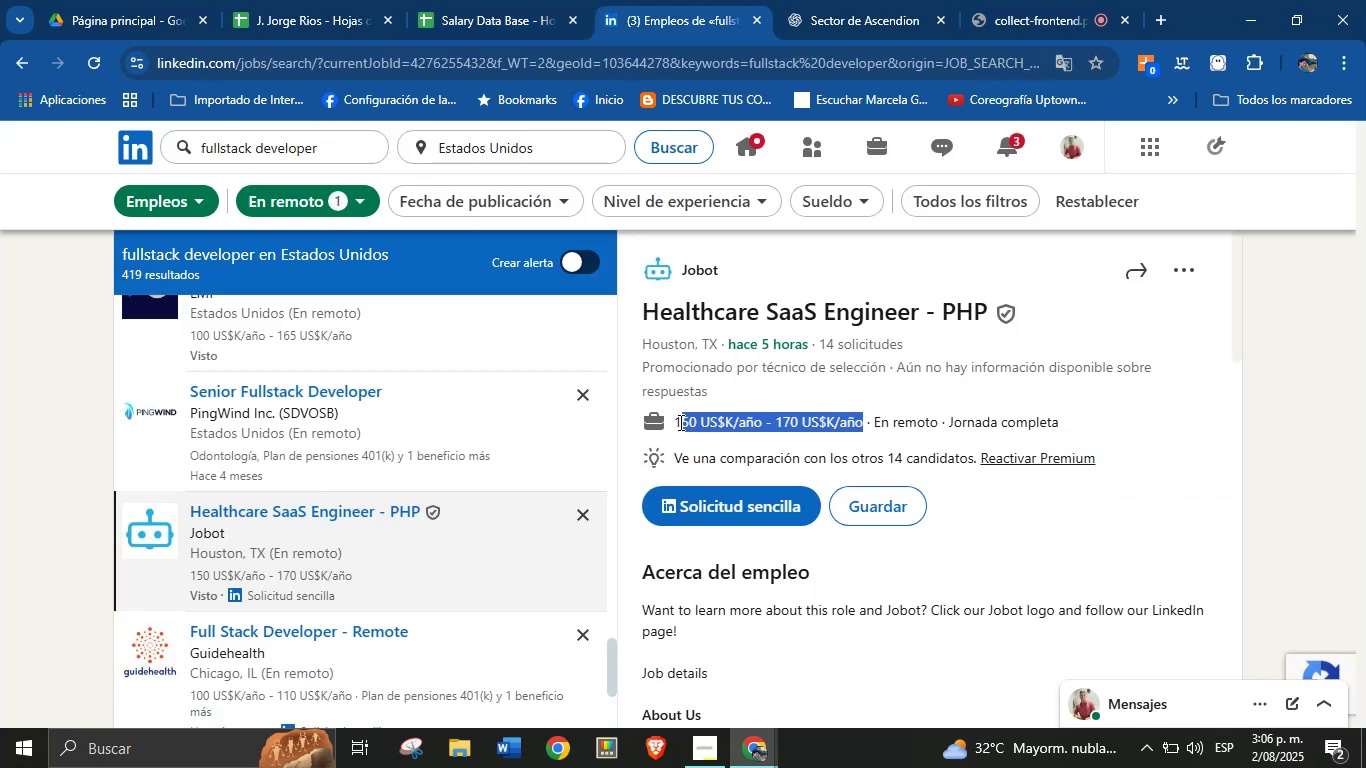 
key(Alt+Control+ControlLeft)
 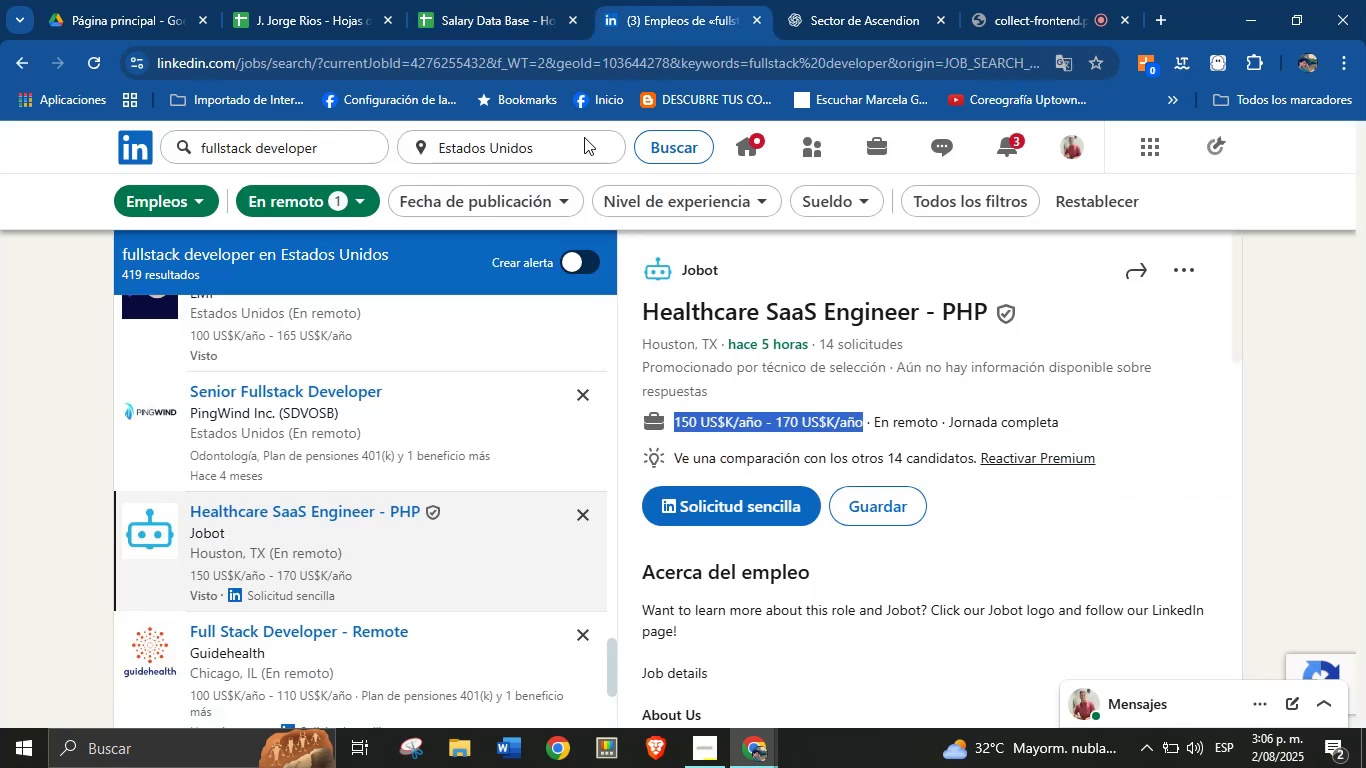 
key(Alt+AltLeft)
 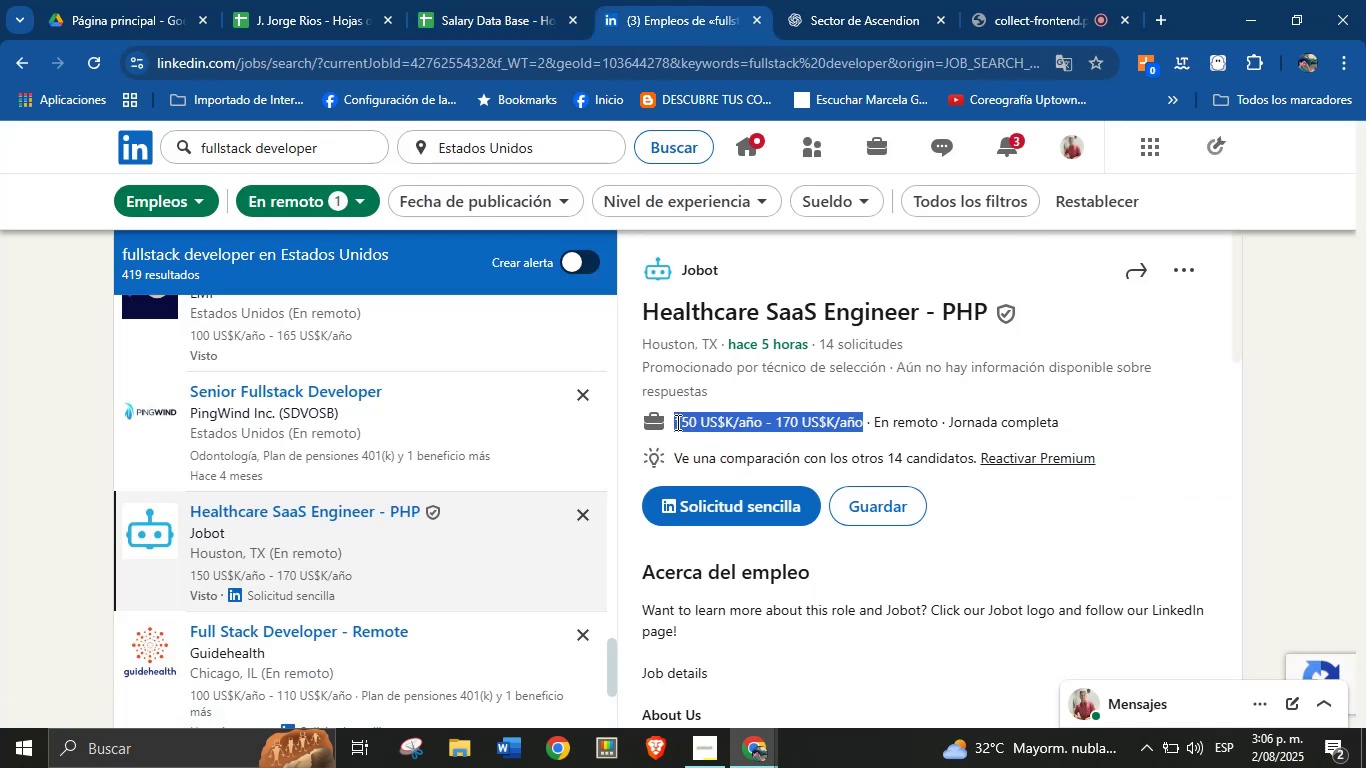 
key(Alt+Control+C)
 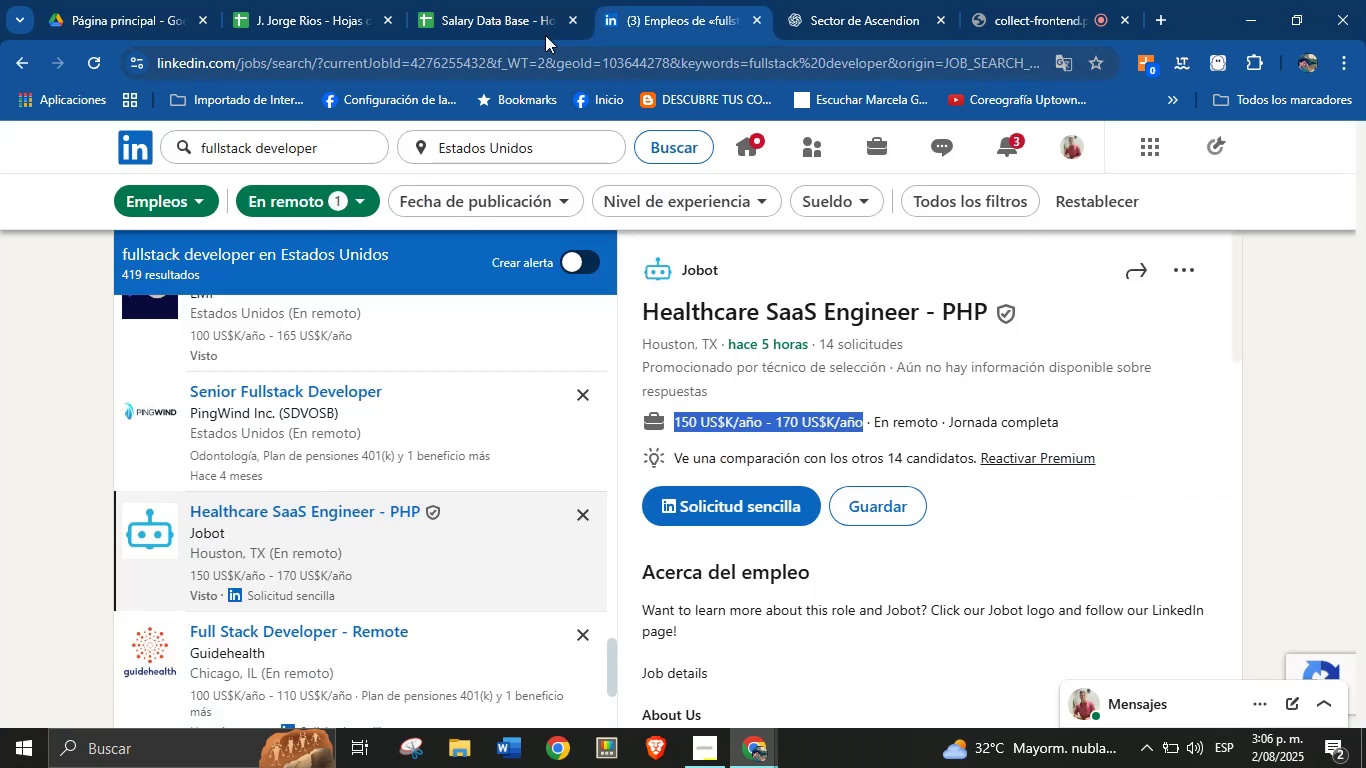 
left_click([495, 0])
 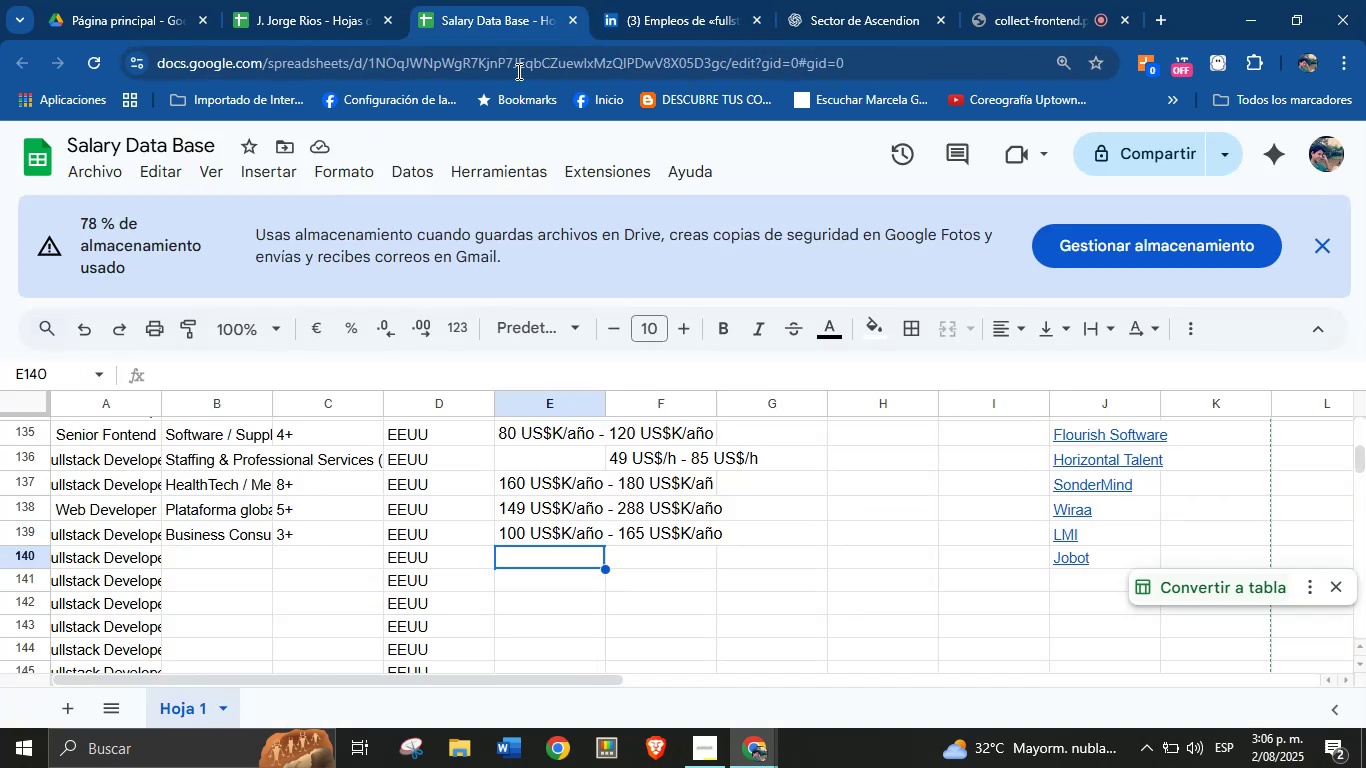 
key(Break)
 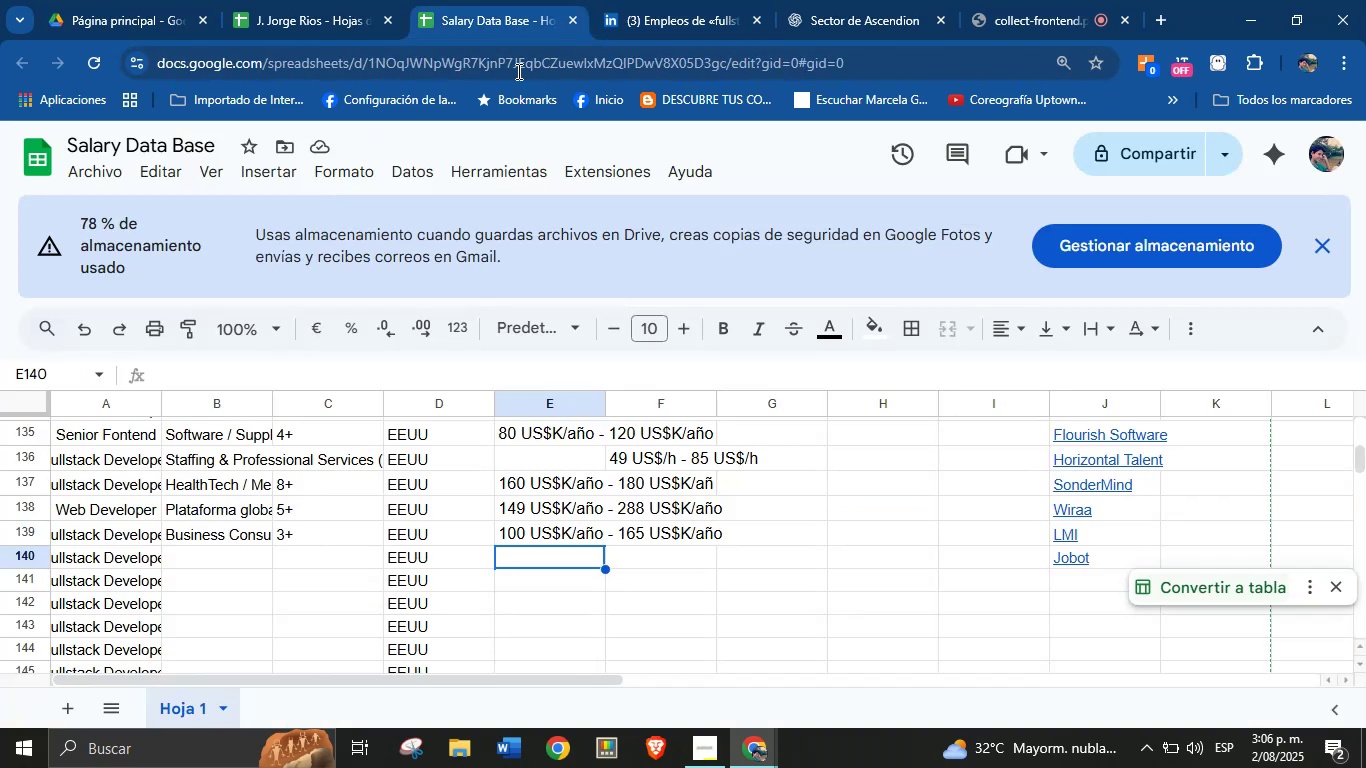 
key(Control+ControlLeft)
 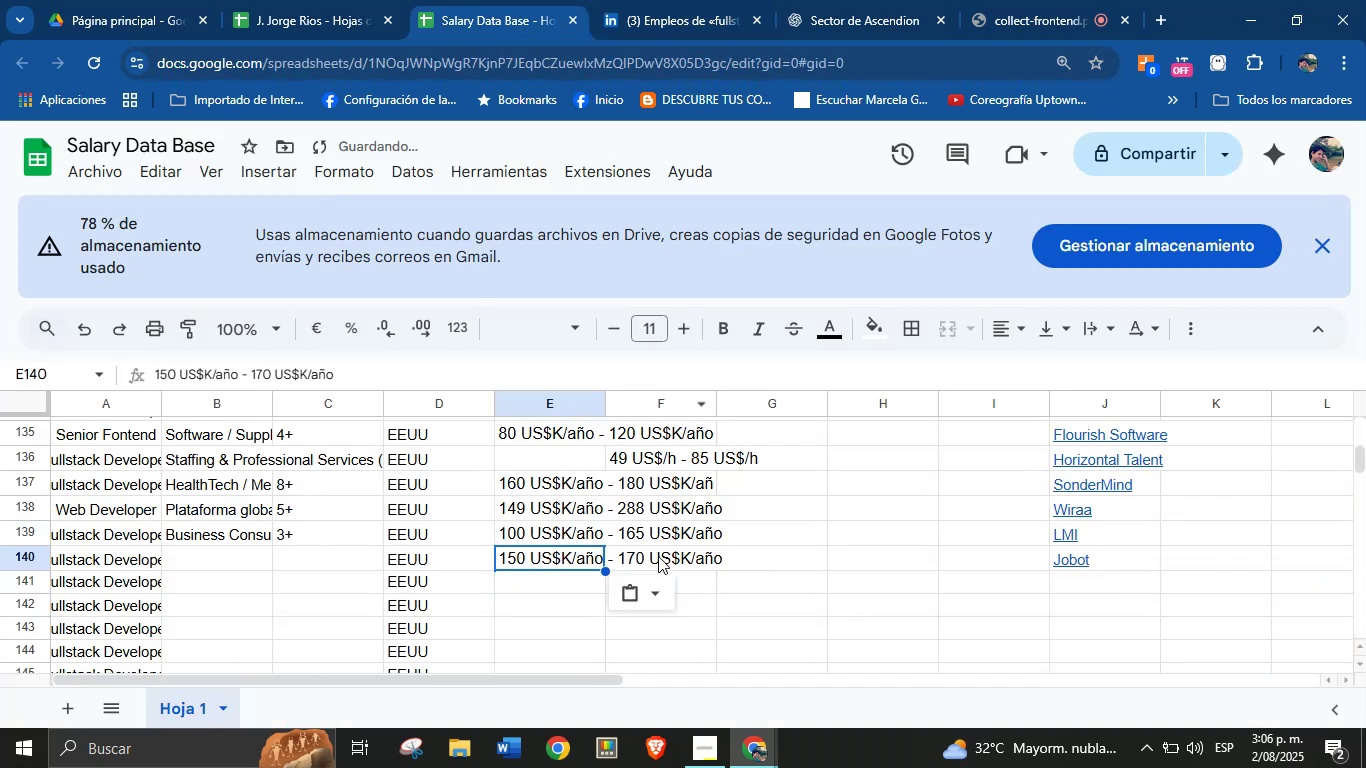 
key(Control+V)
 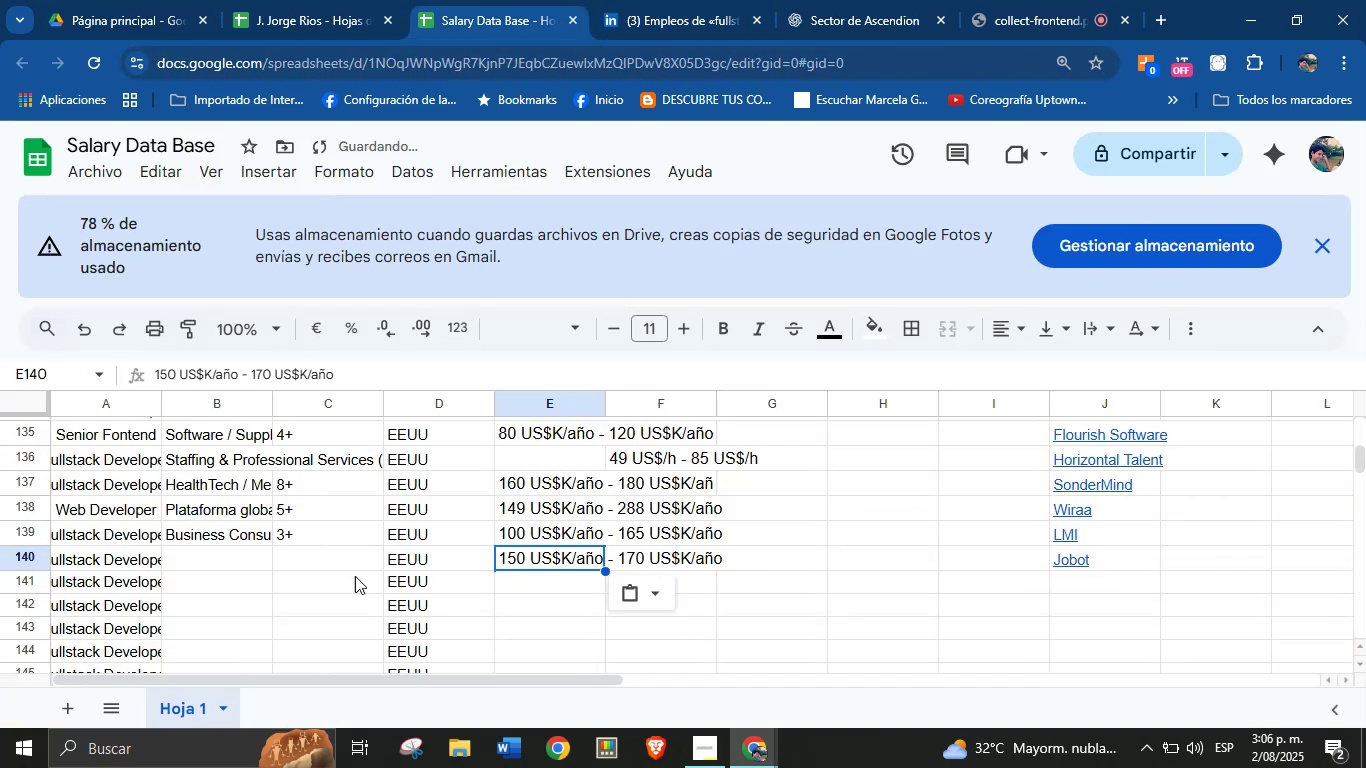 
left_click([323, 564])
 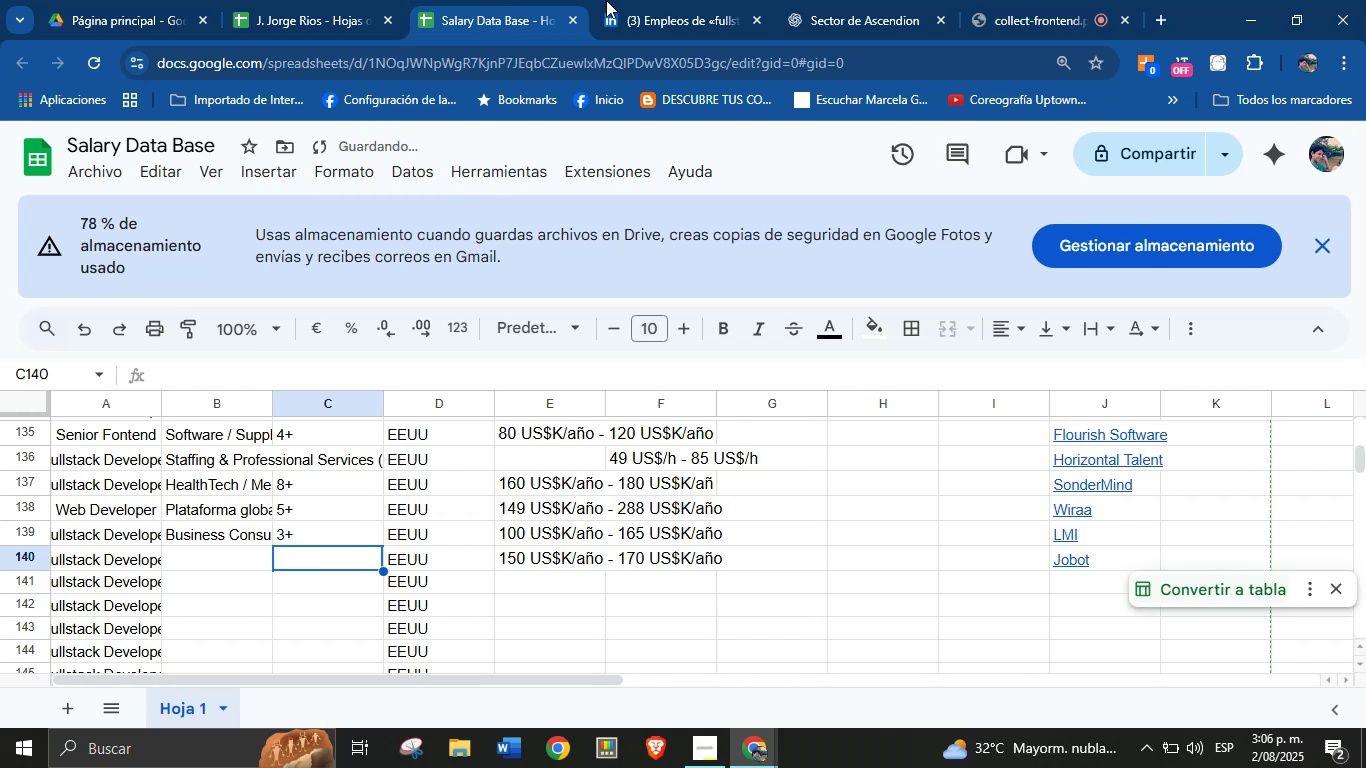 
left_click([622, 0])
 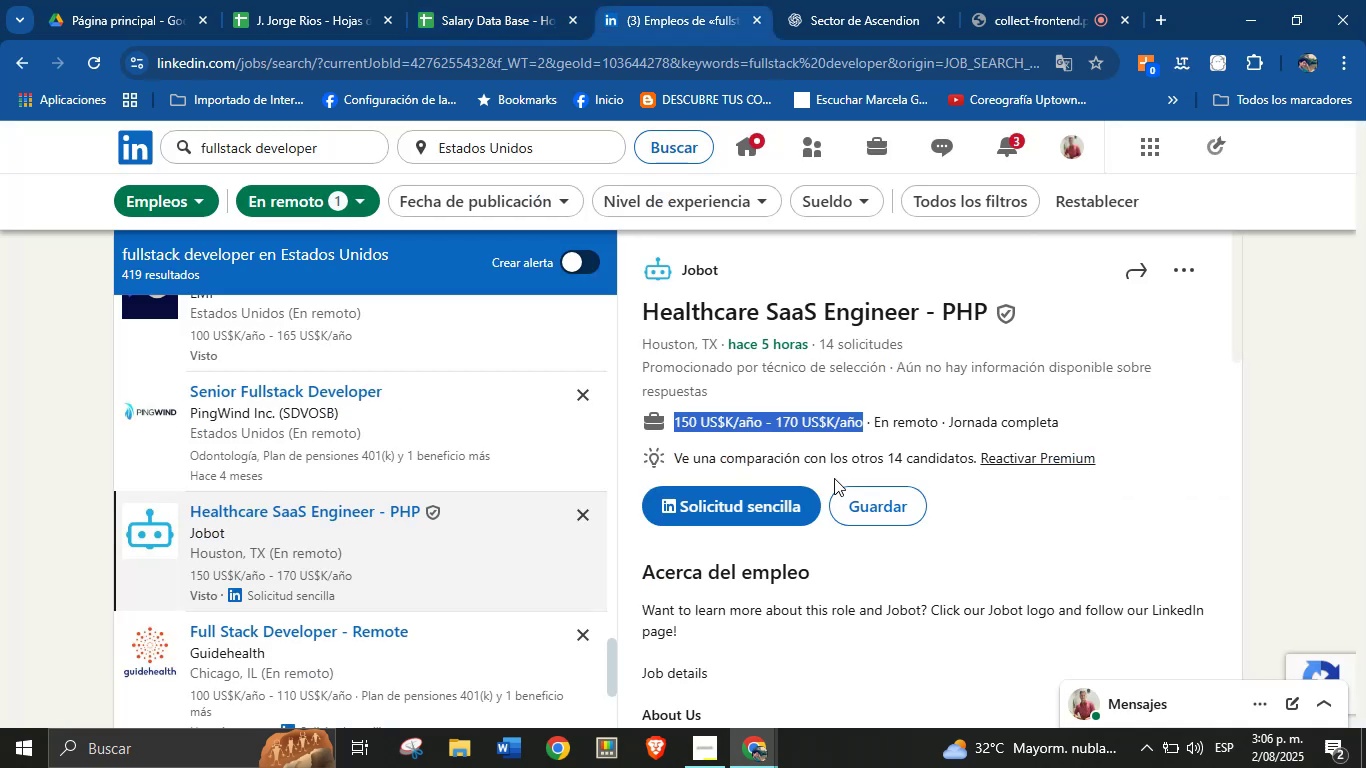 
scroll: coordinate [854, 532], scroll_direction: down, amount: 1.0
 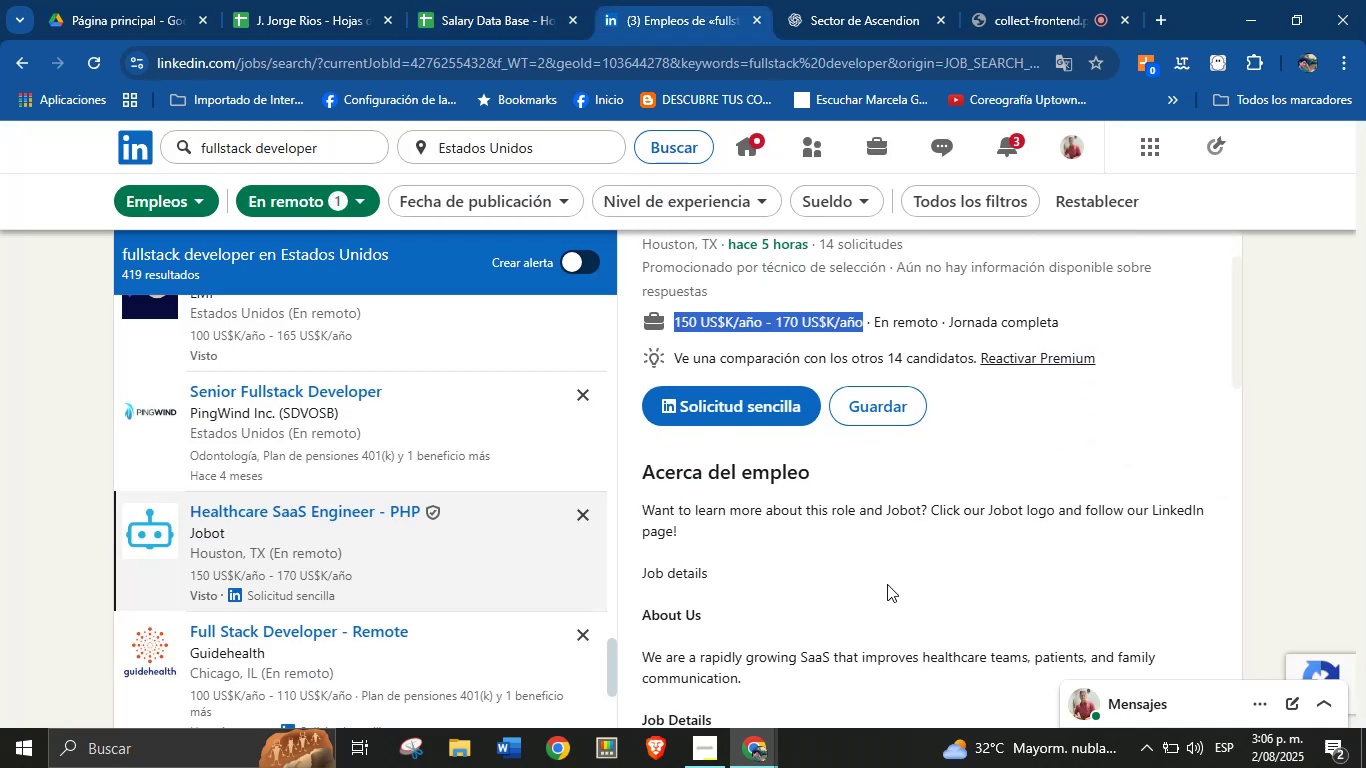 
left_click([896, 606])
 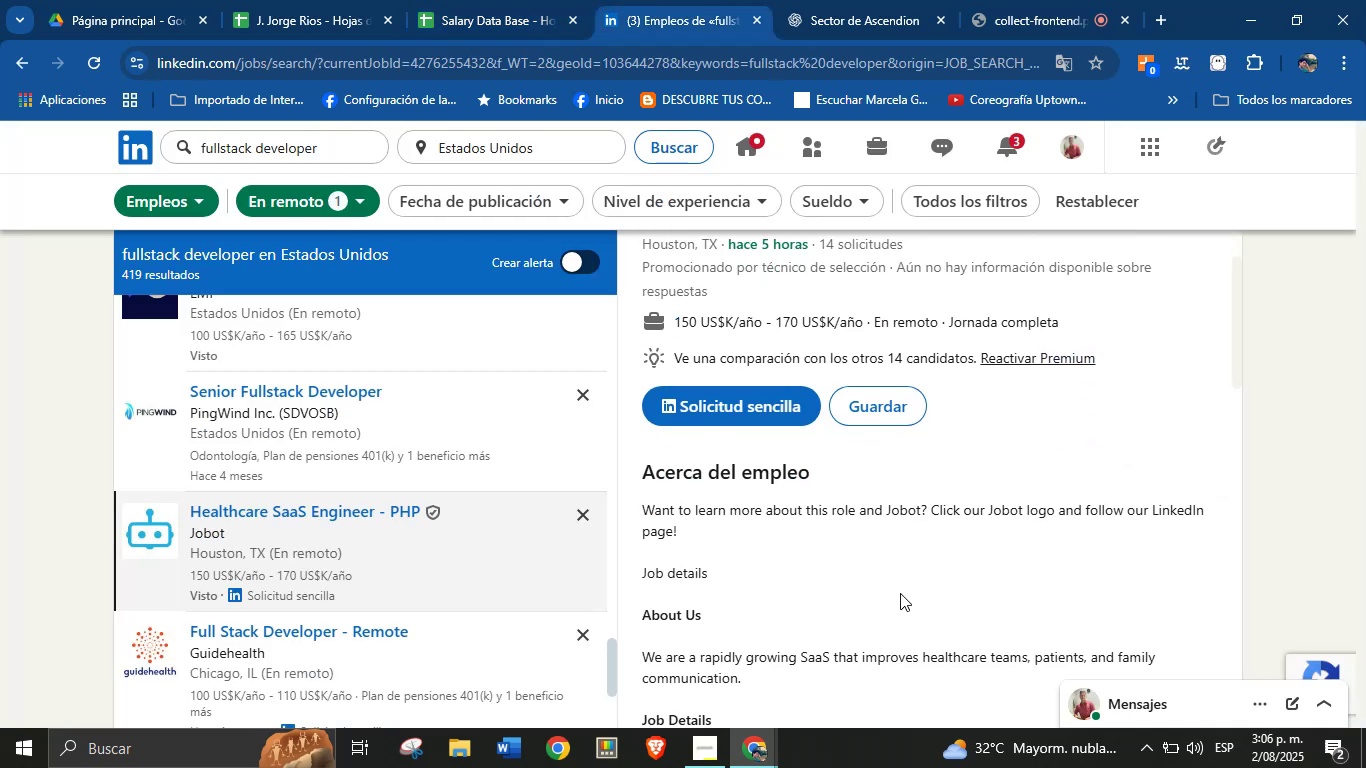 
scroll: coordinate [883, 499], scroll_direction: down, amount: 5.0
 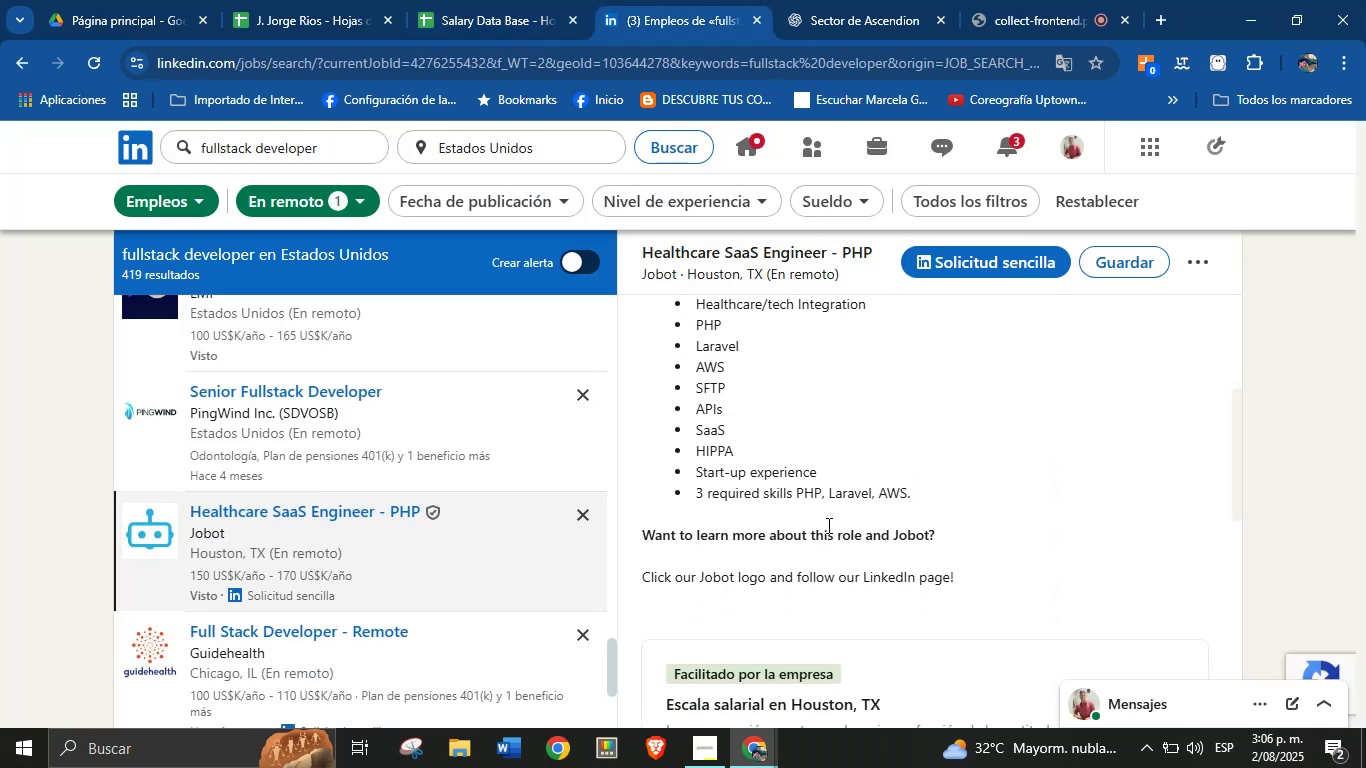 
scroll: coordinate [796, 472], scroll_direction: up, amount: 5.0
 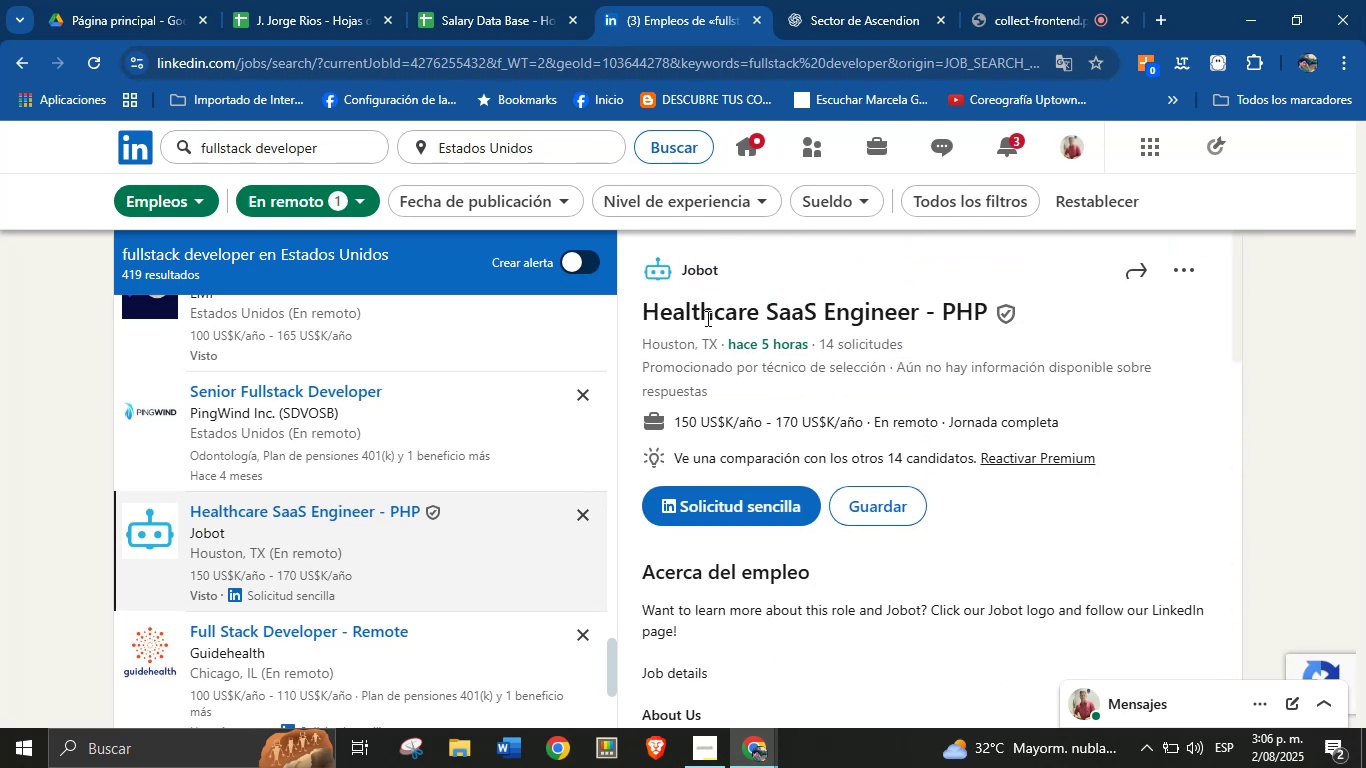 
left_click([478, 0])
 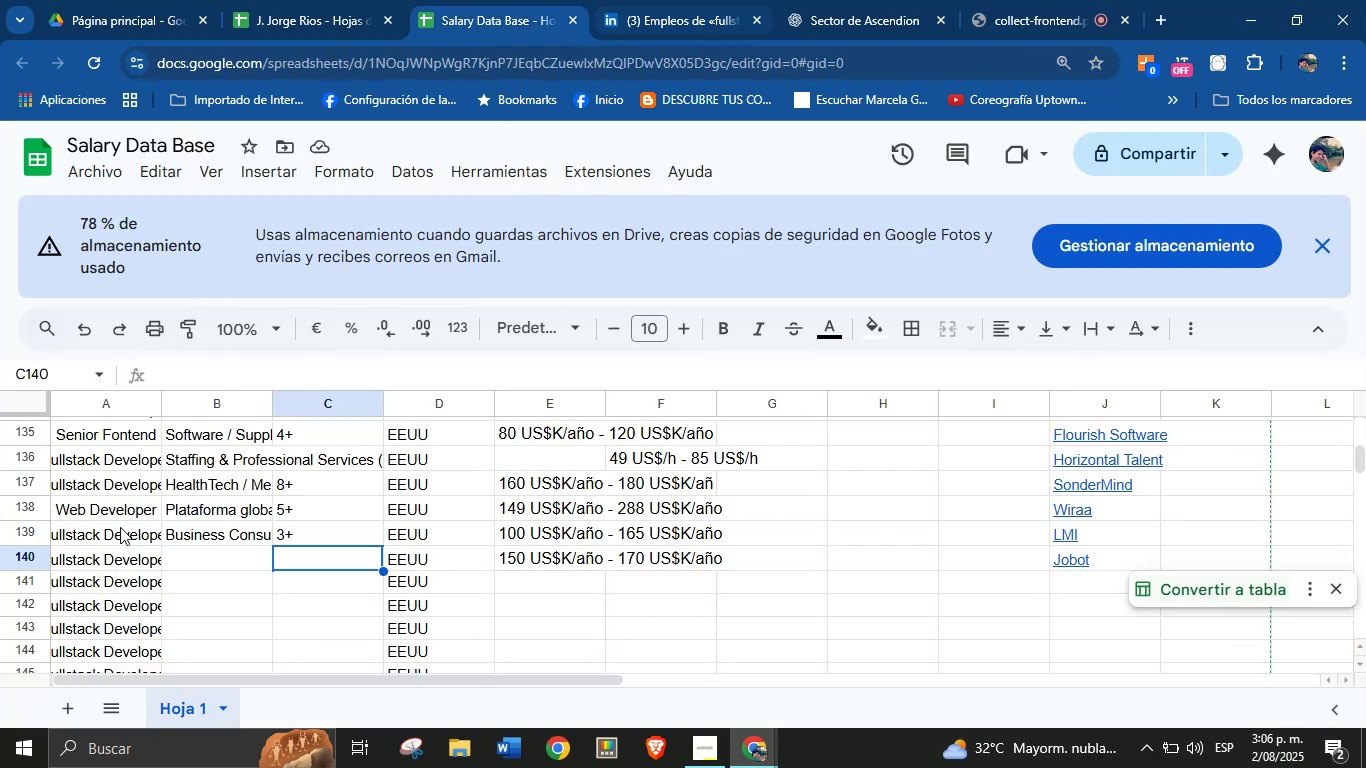 
left_click([198, 559])
 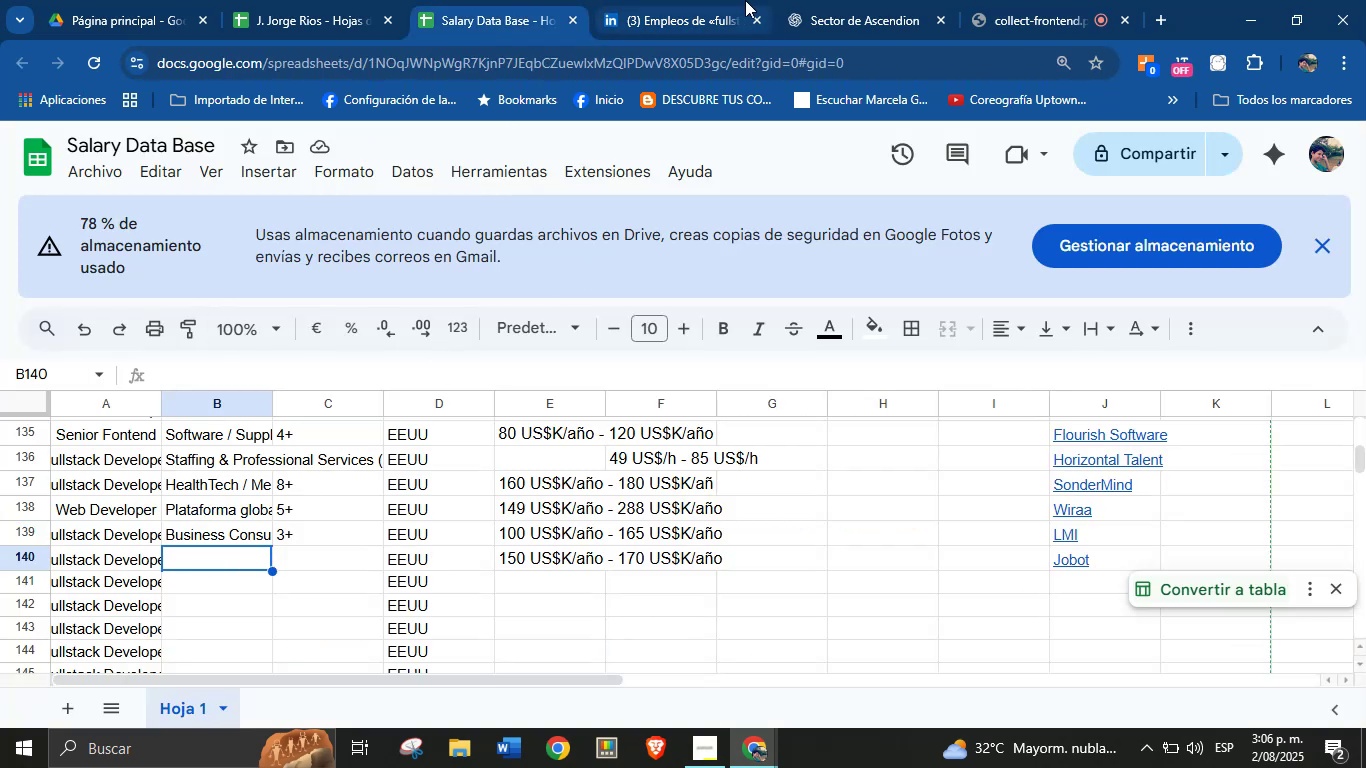 
left_click([820, 0])
 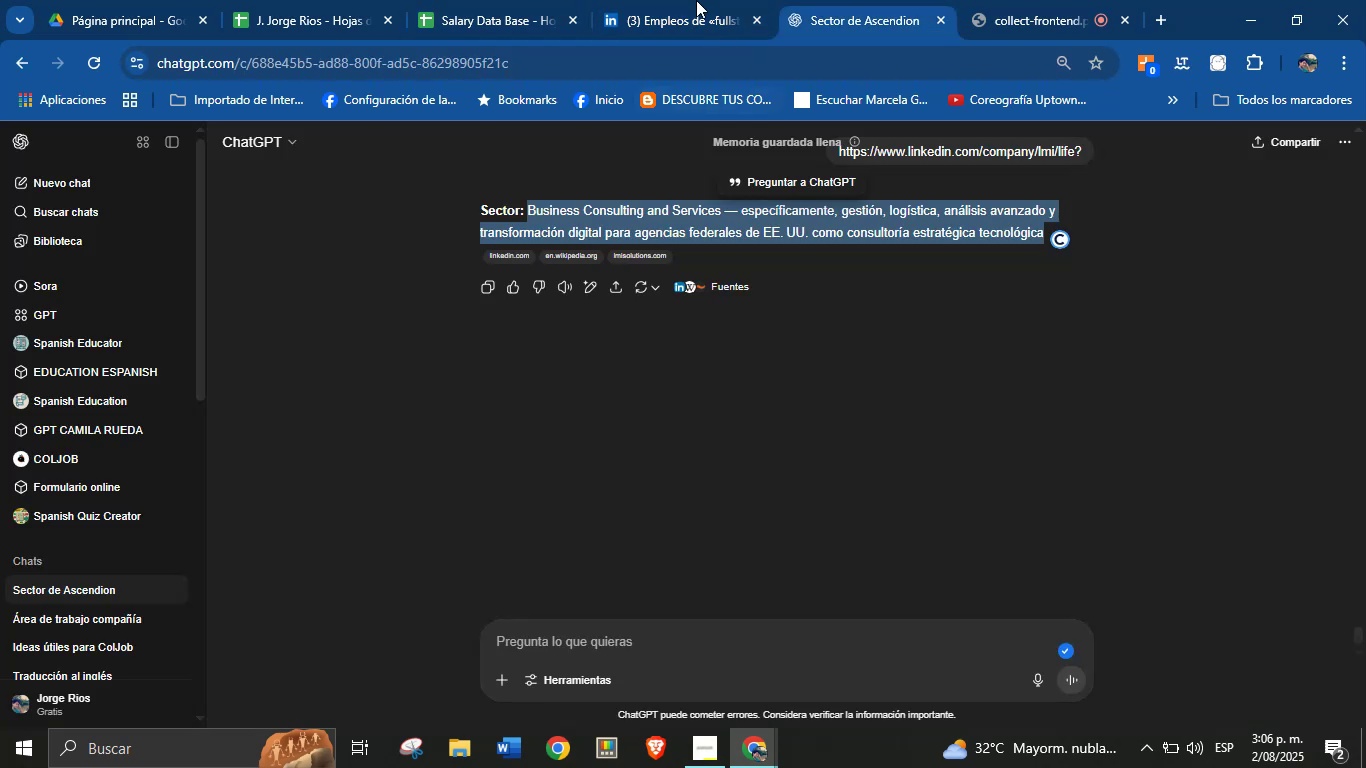 
left_click([701, 0])
 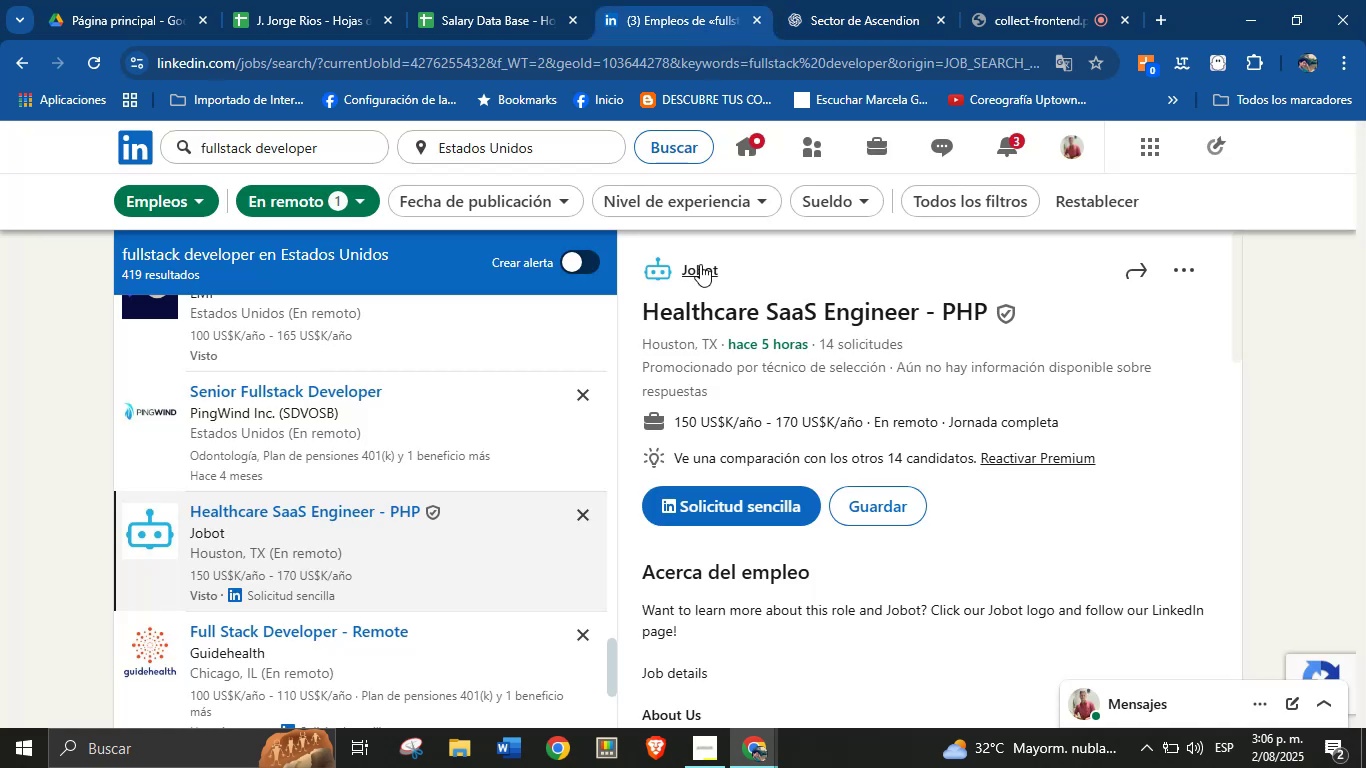 
right_click([700, 264])
 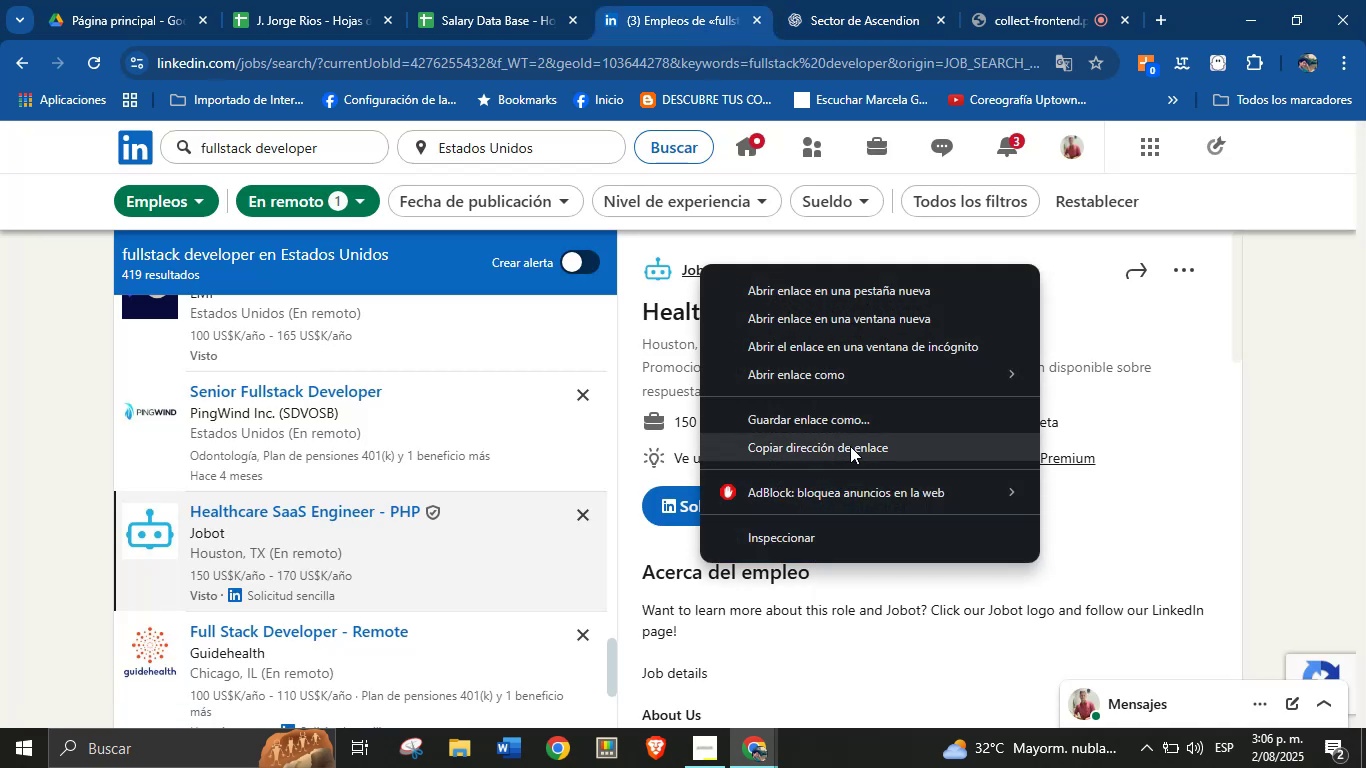 
left_click([850, 446])
 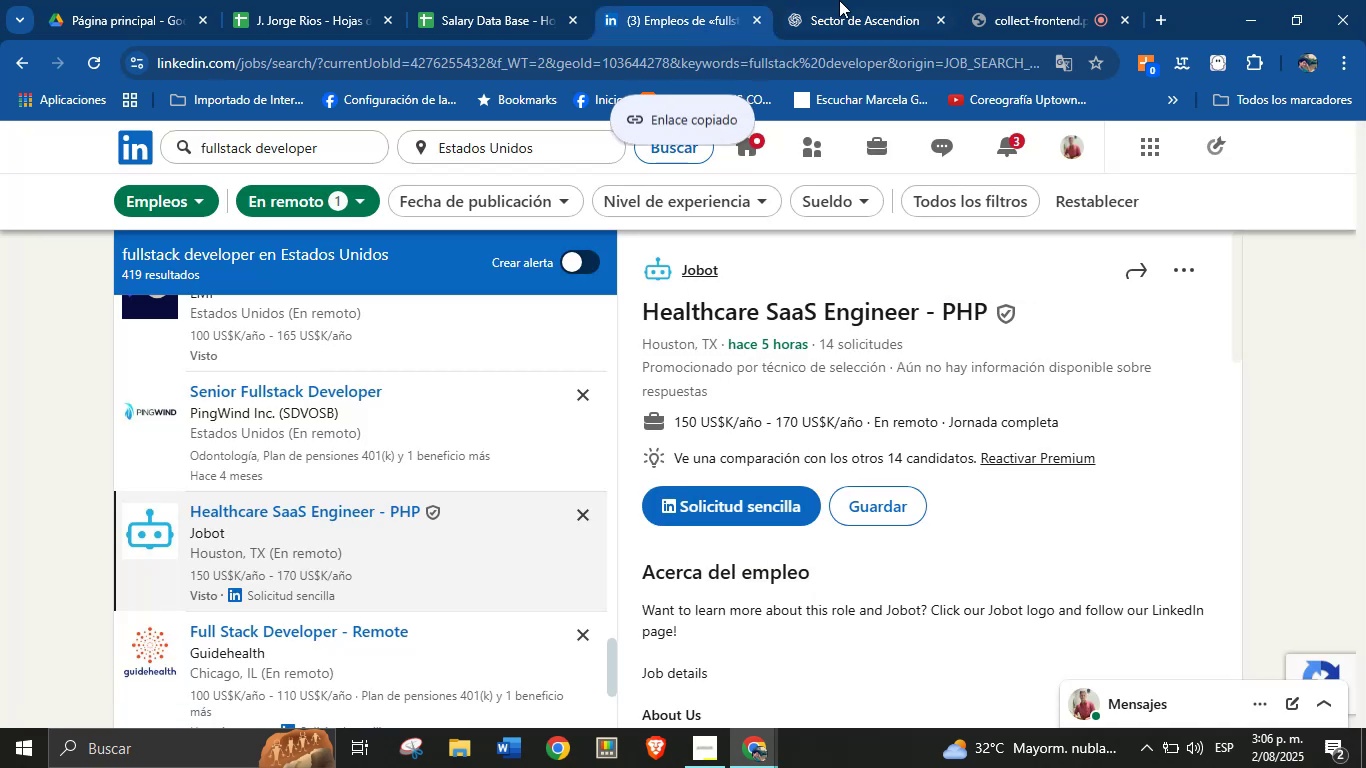 
left_click([844, 0])
 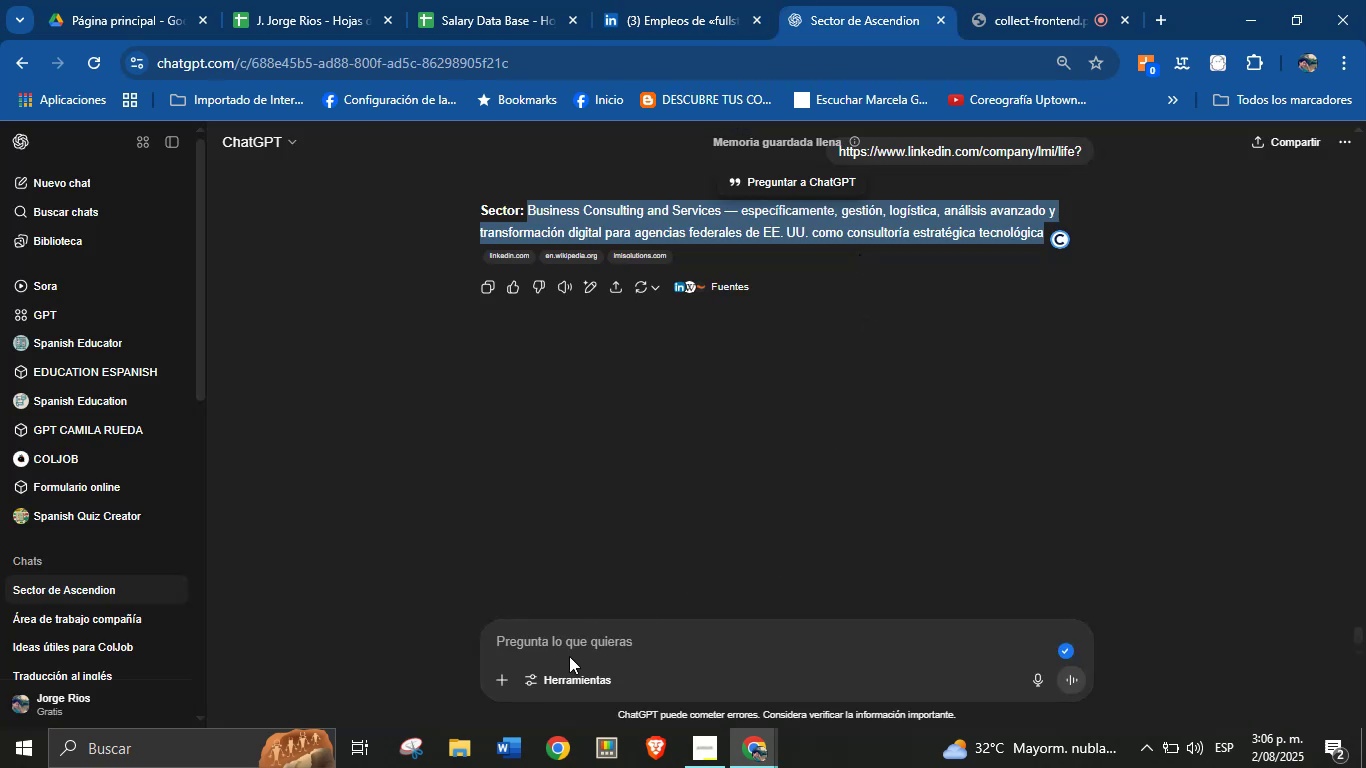 
left_click([577, 642])
 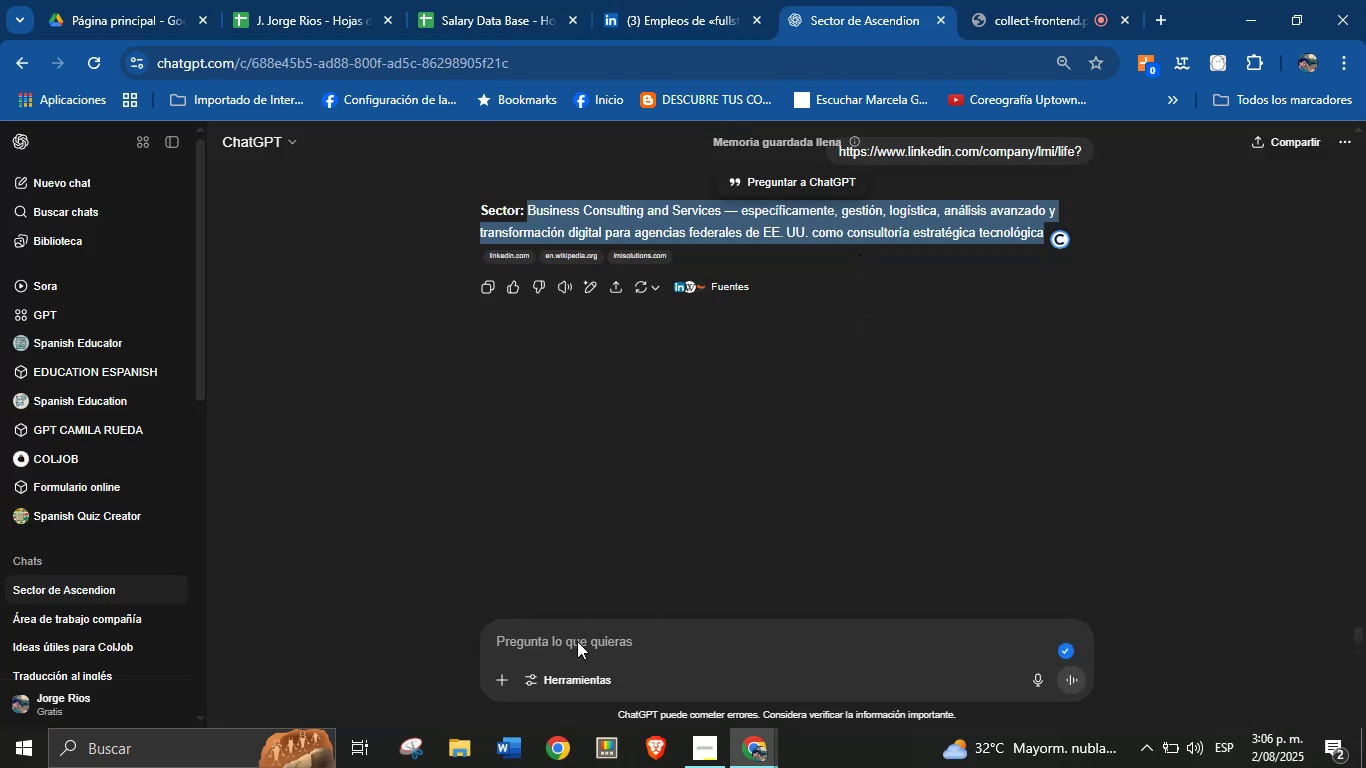 
left_click([577, 641])
 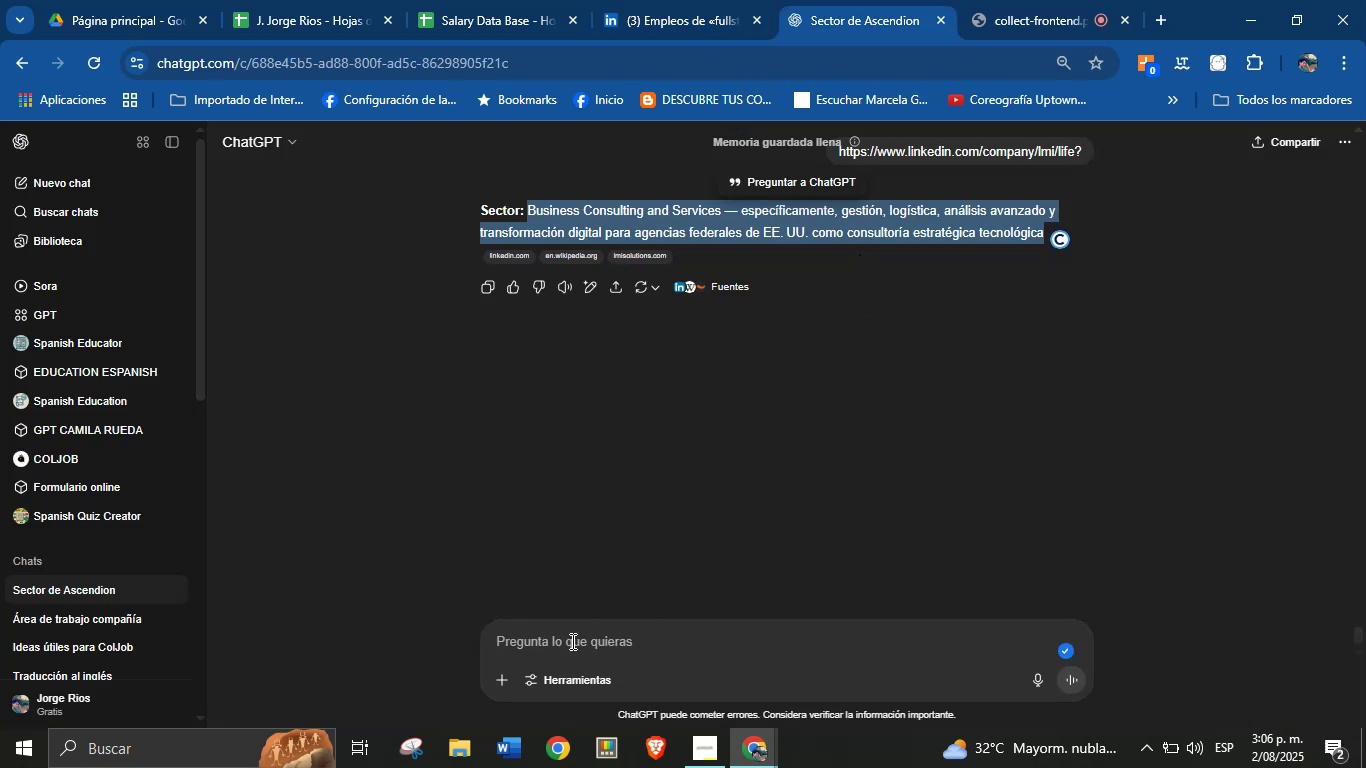 
left_click([571, 641])
 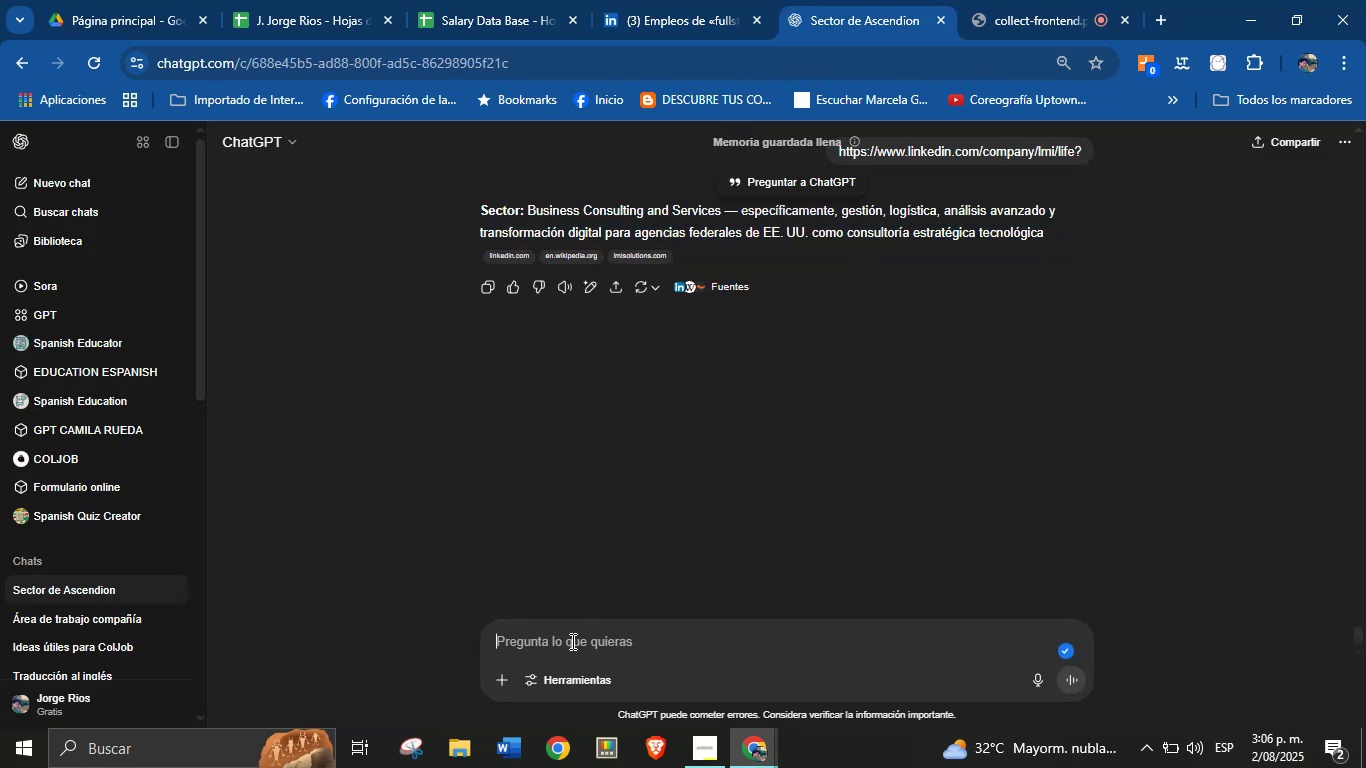 
key(Control+V)
 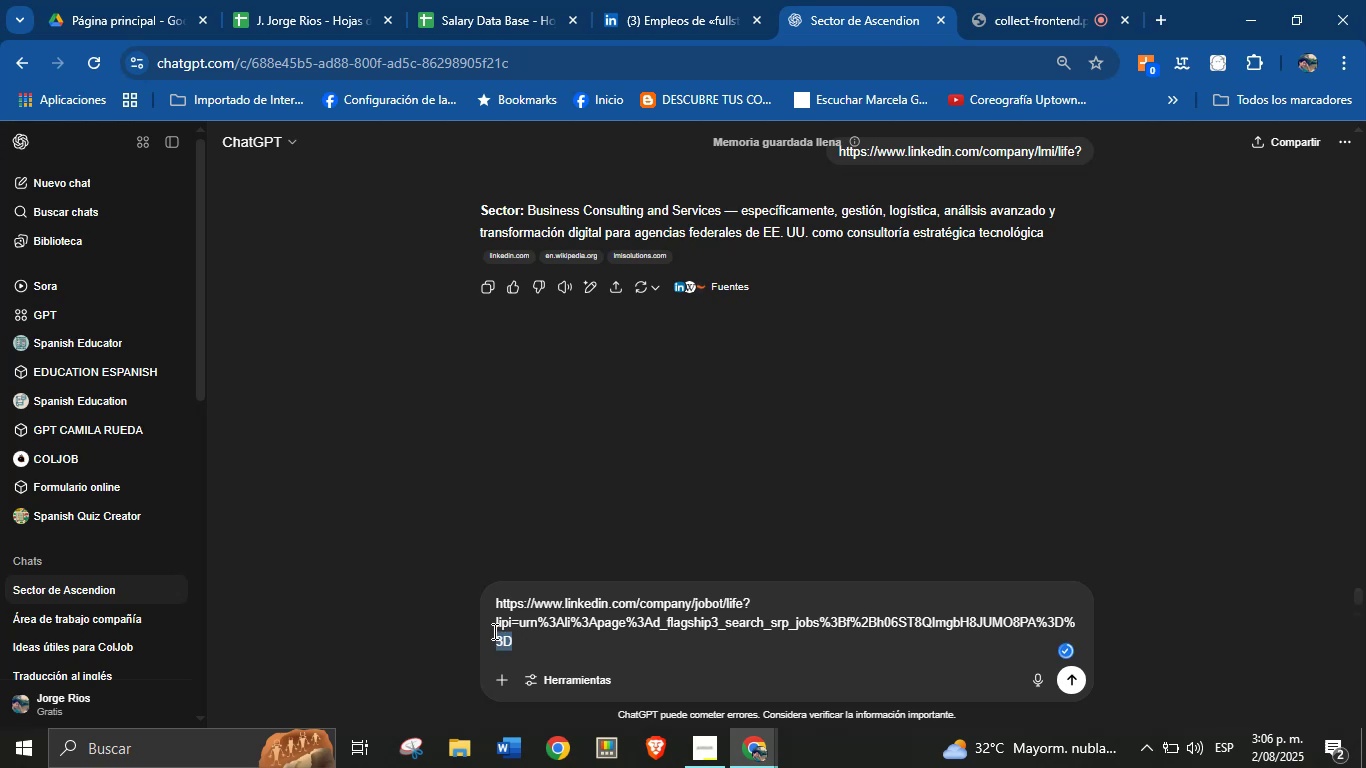 
key(Control+ControlLeft)
 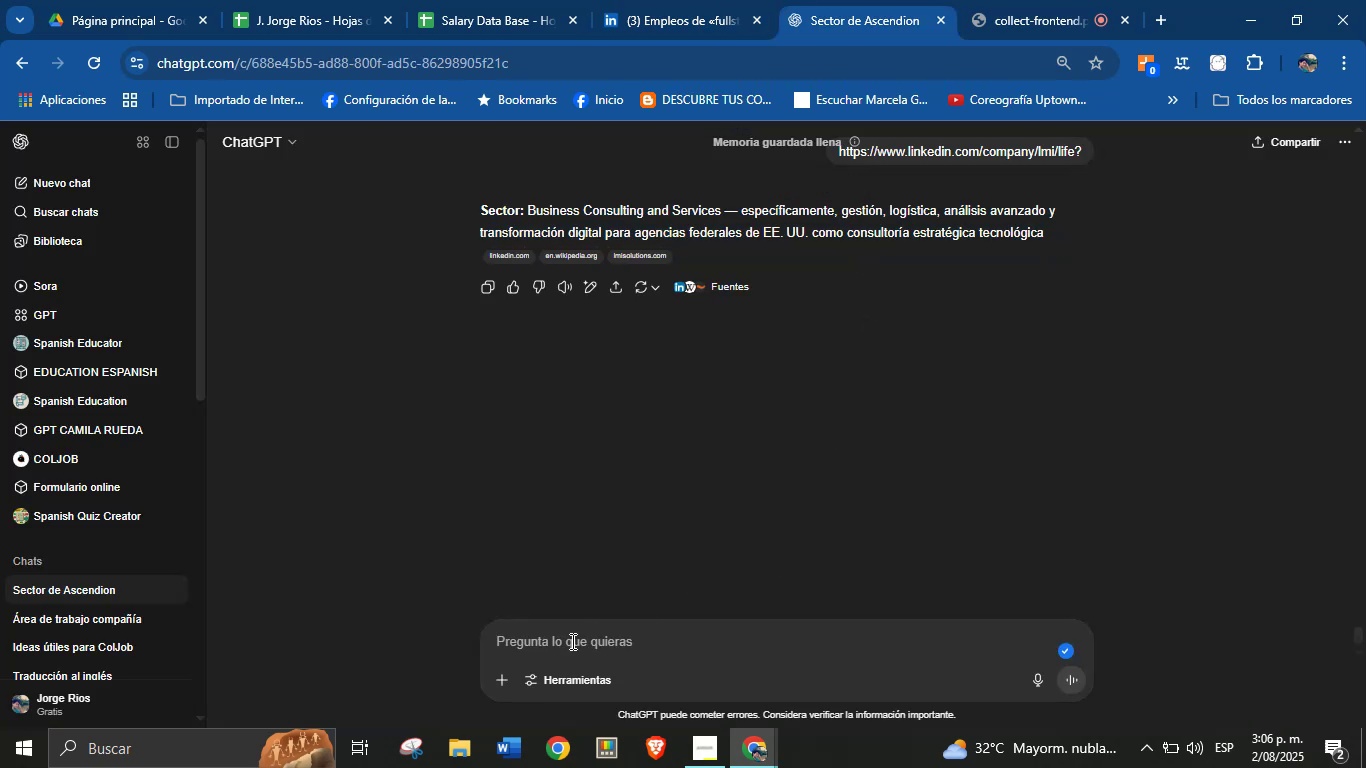 
key(Break)
 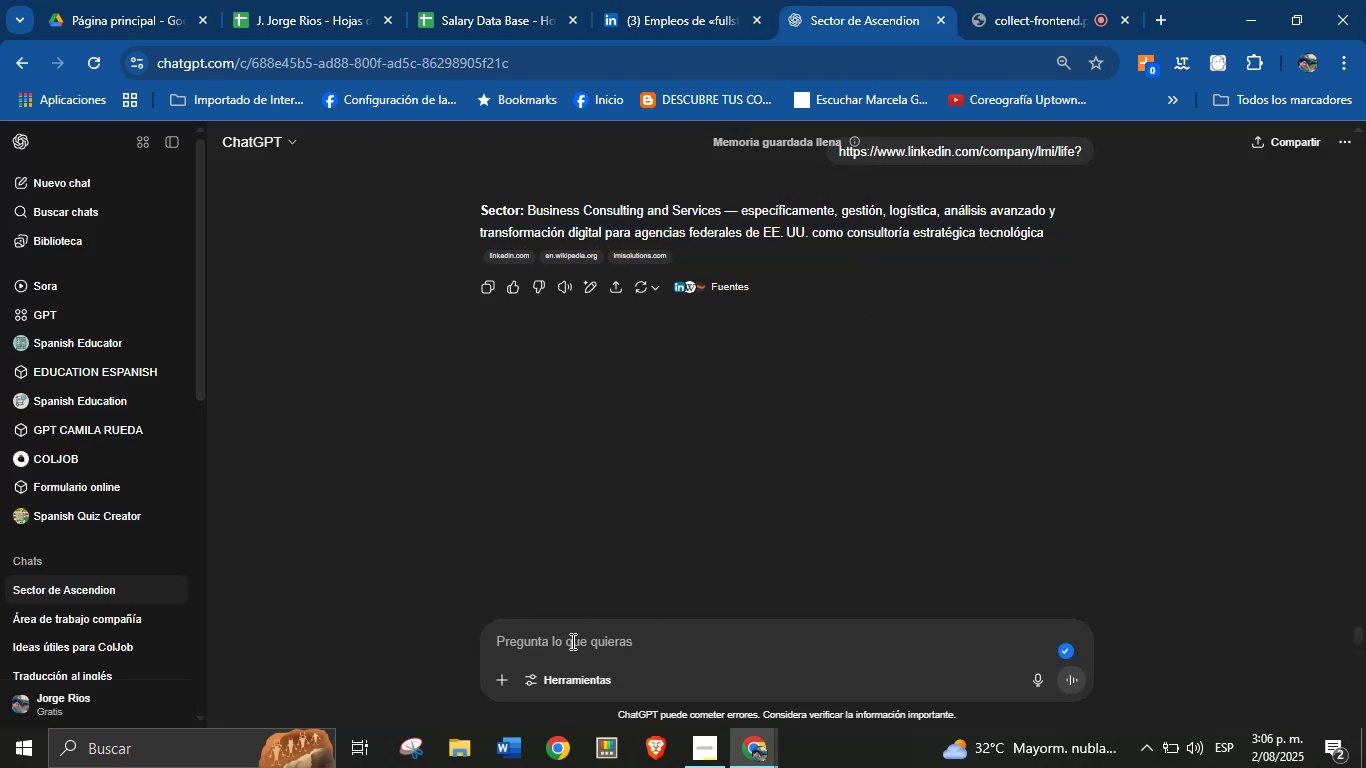 
key(Backspace)
 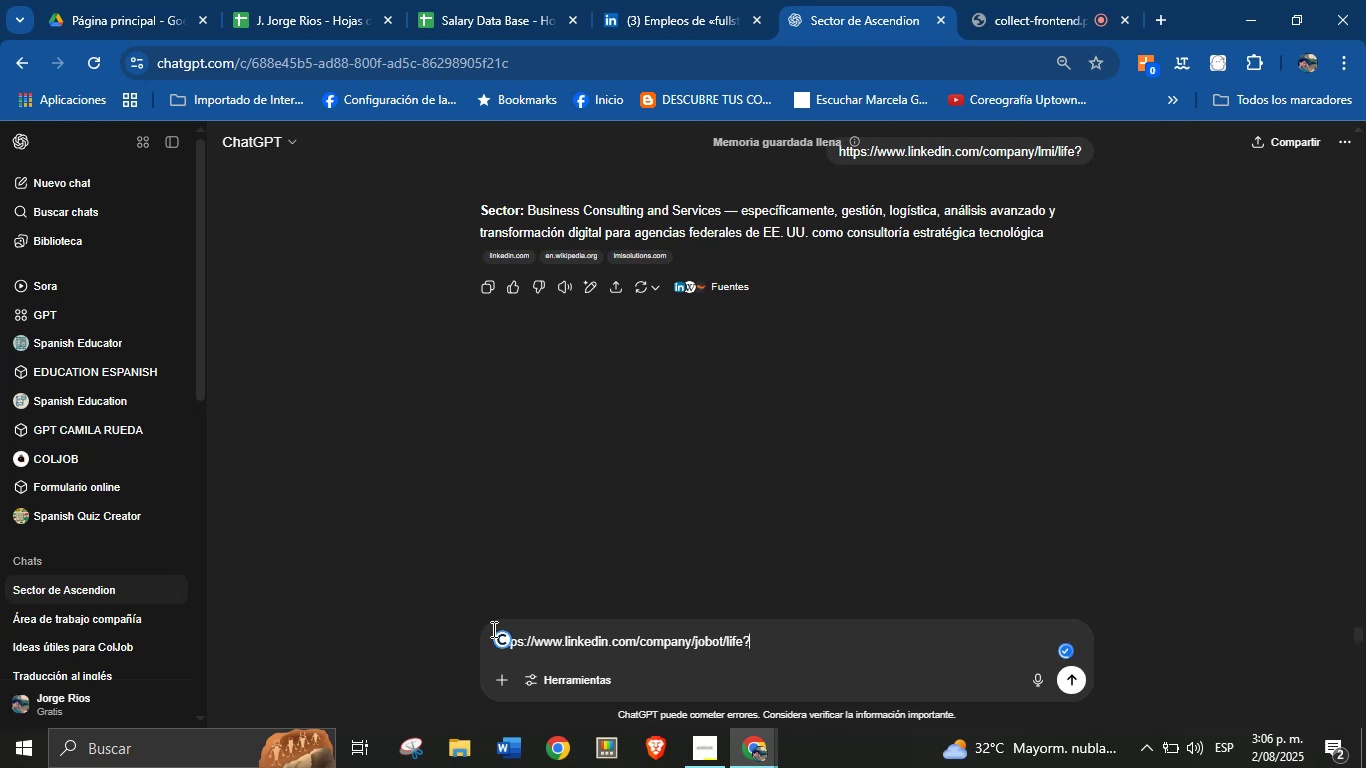 
key(Enter)
 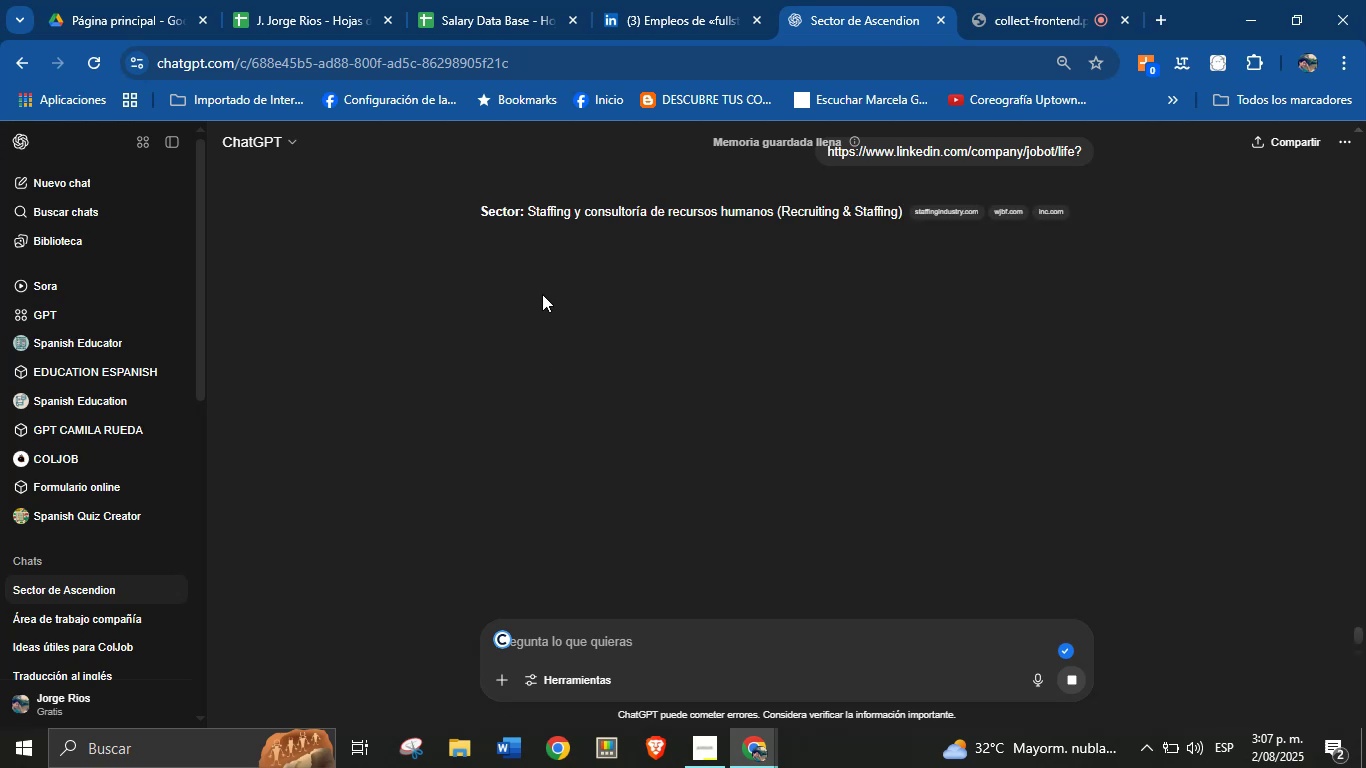 
wait(26.94)
 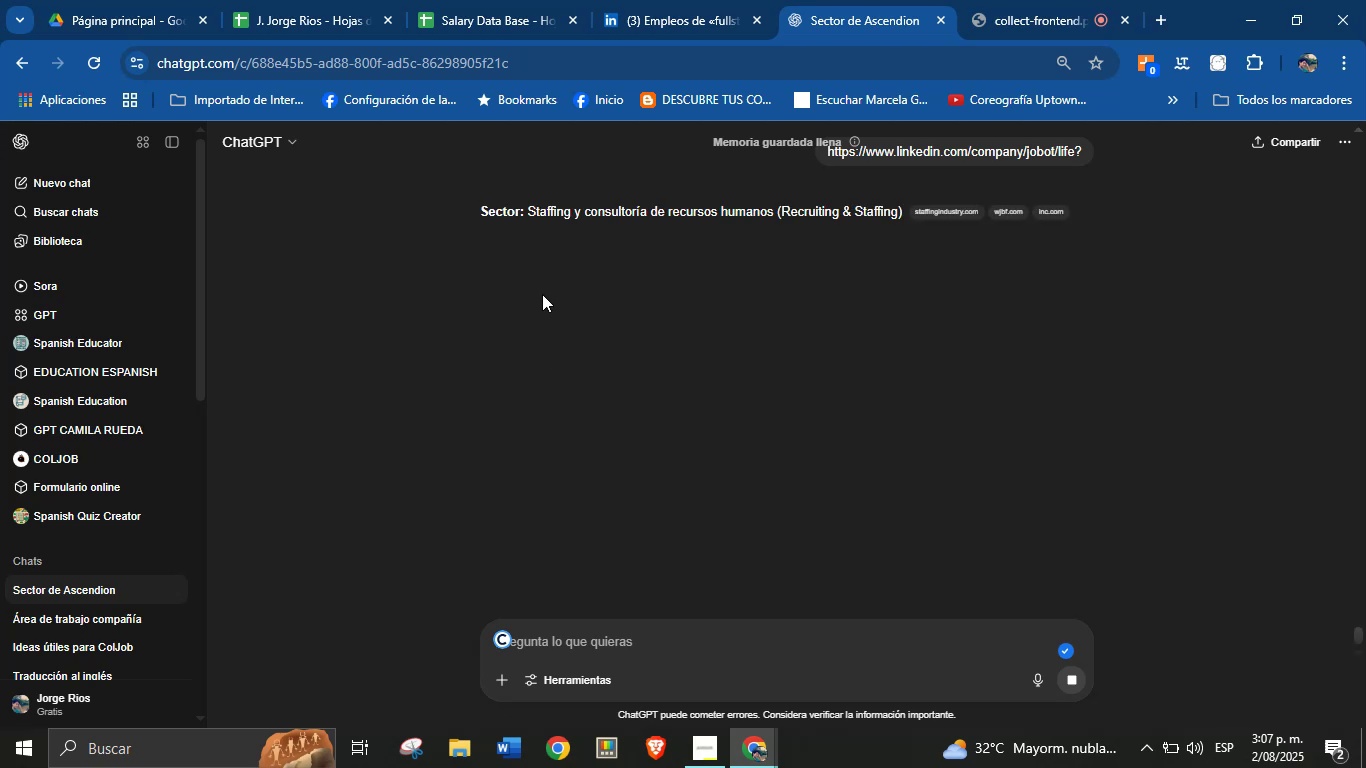 
key(Alt+AltLeft)
 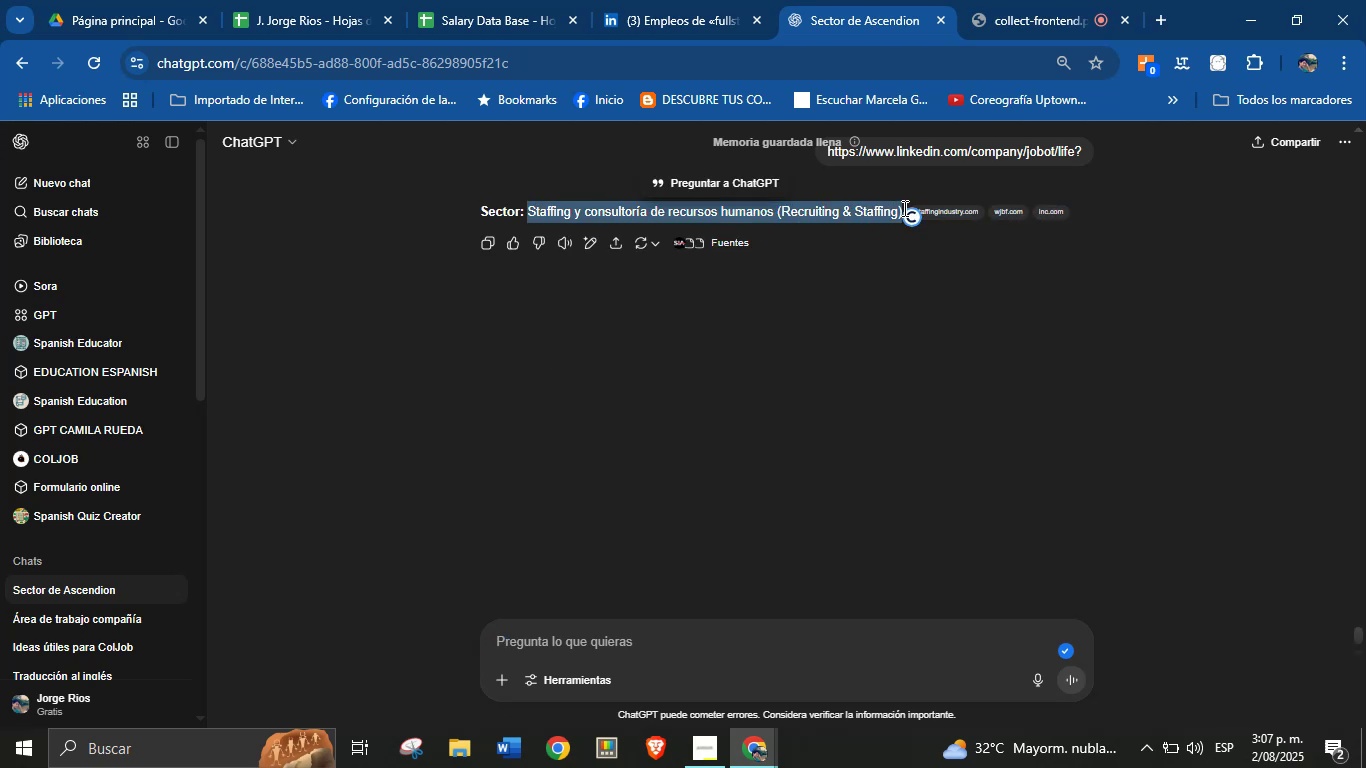 
key(Alt+Control+ControlLeft)
 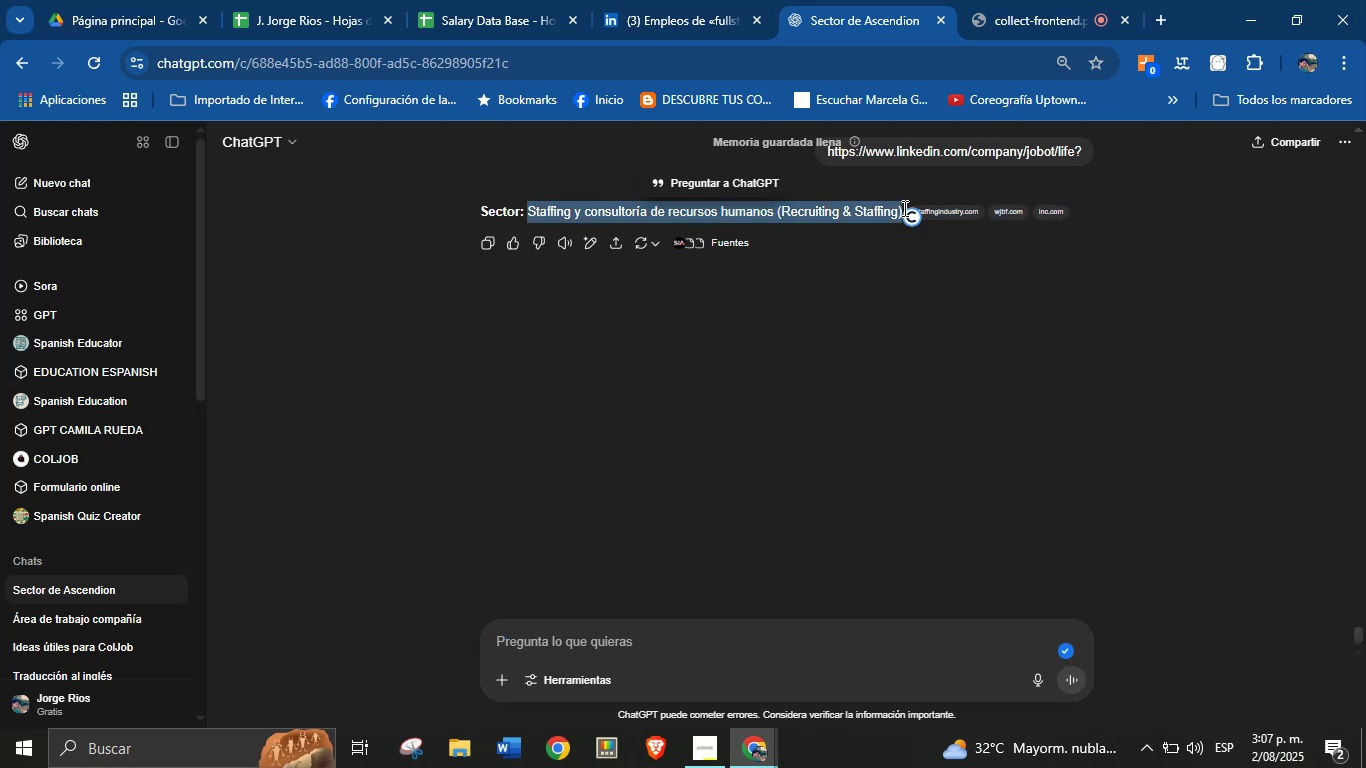 
key(Alt+Control+C)
 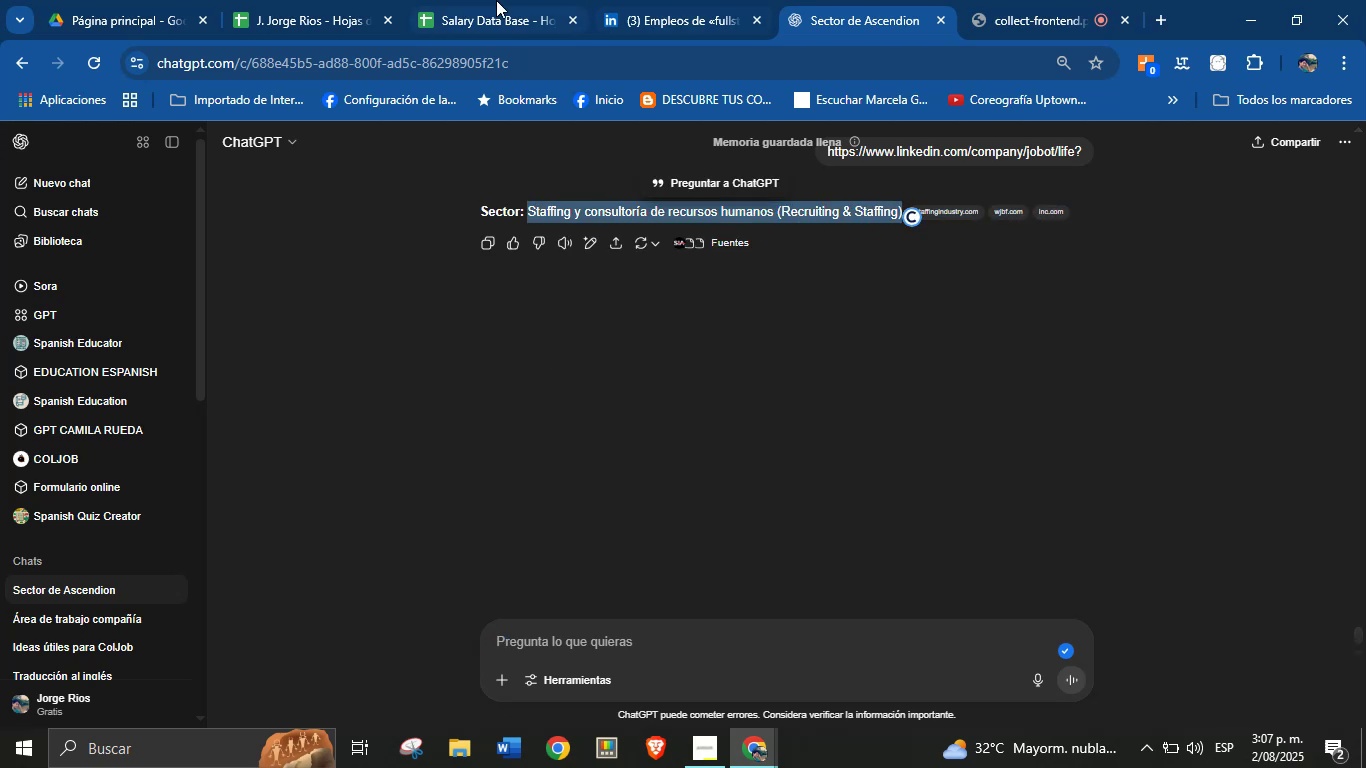 
left_click([496, 0])
 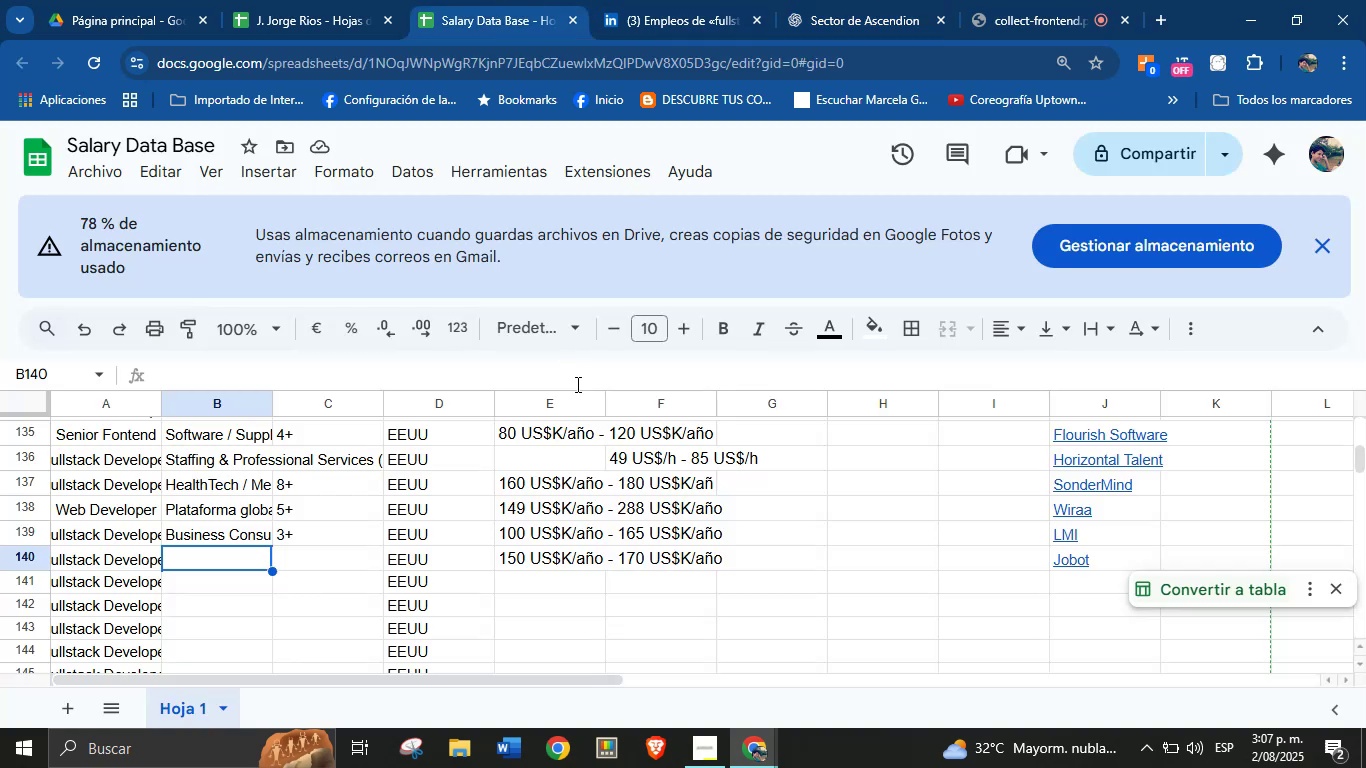 
key(Break)
 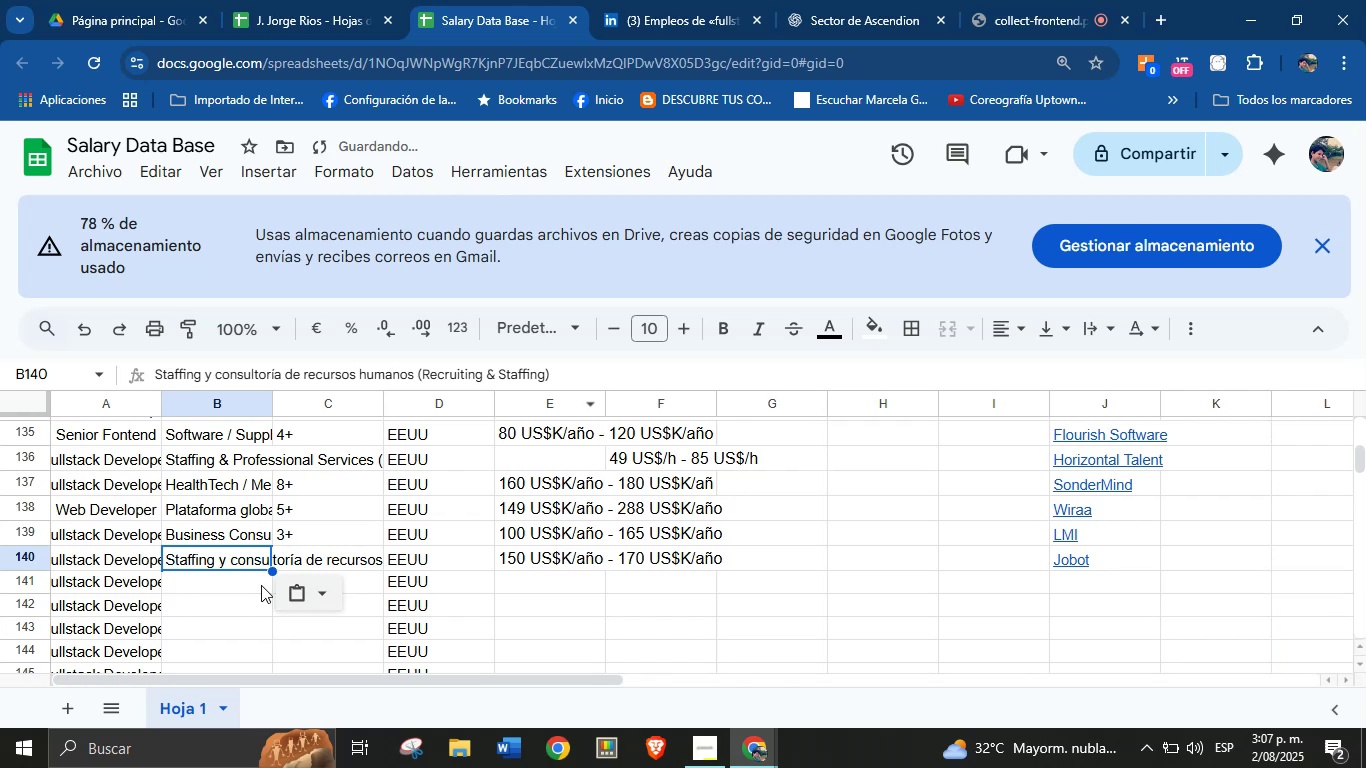 
key(Control+ControlLeft)
 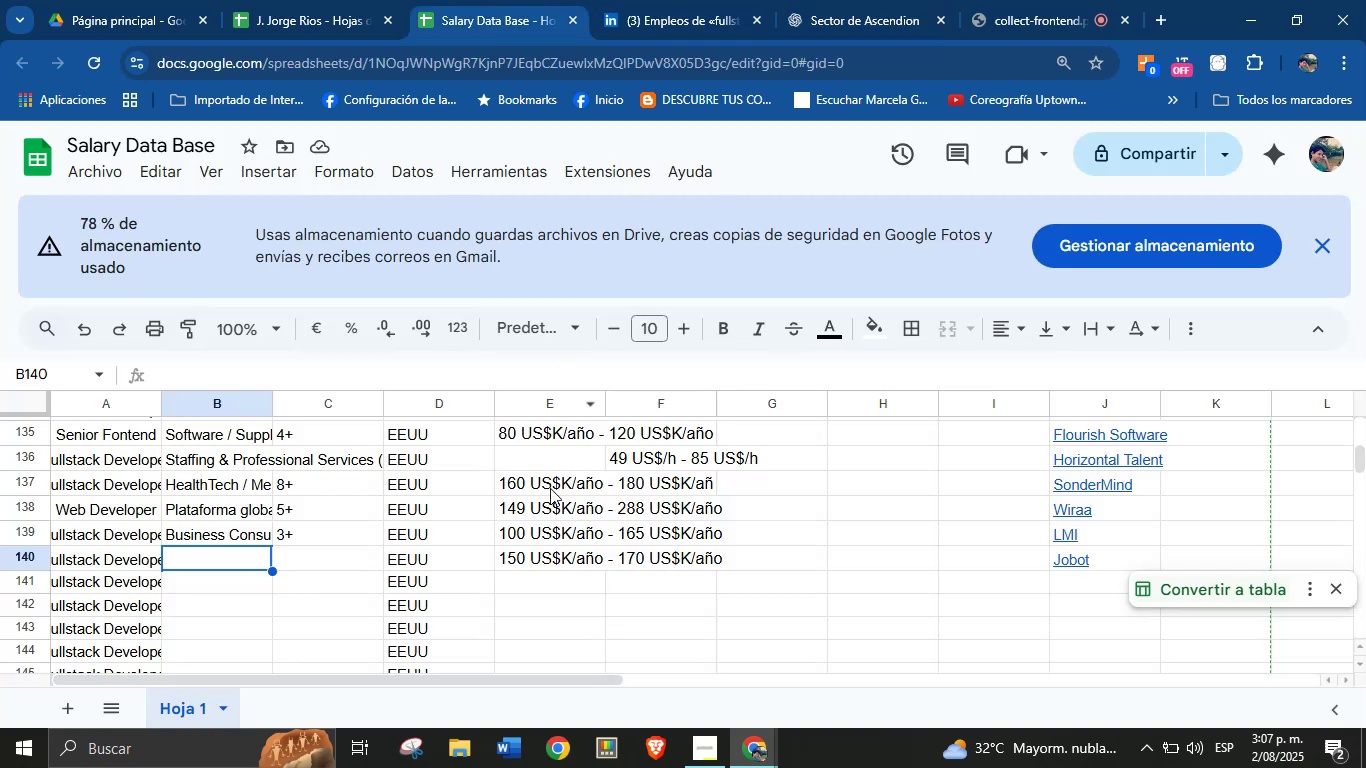 
key(Control+V)
 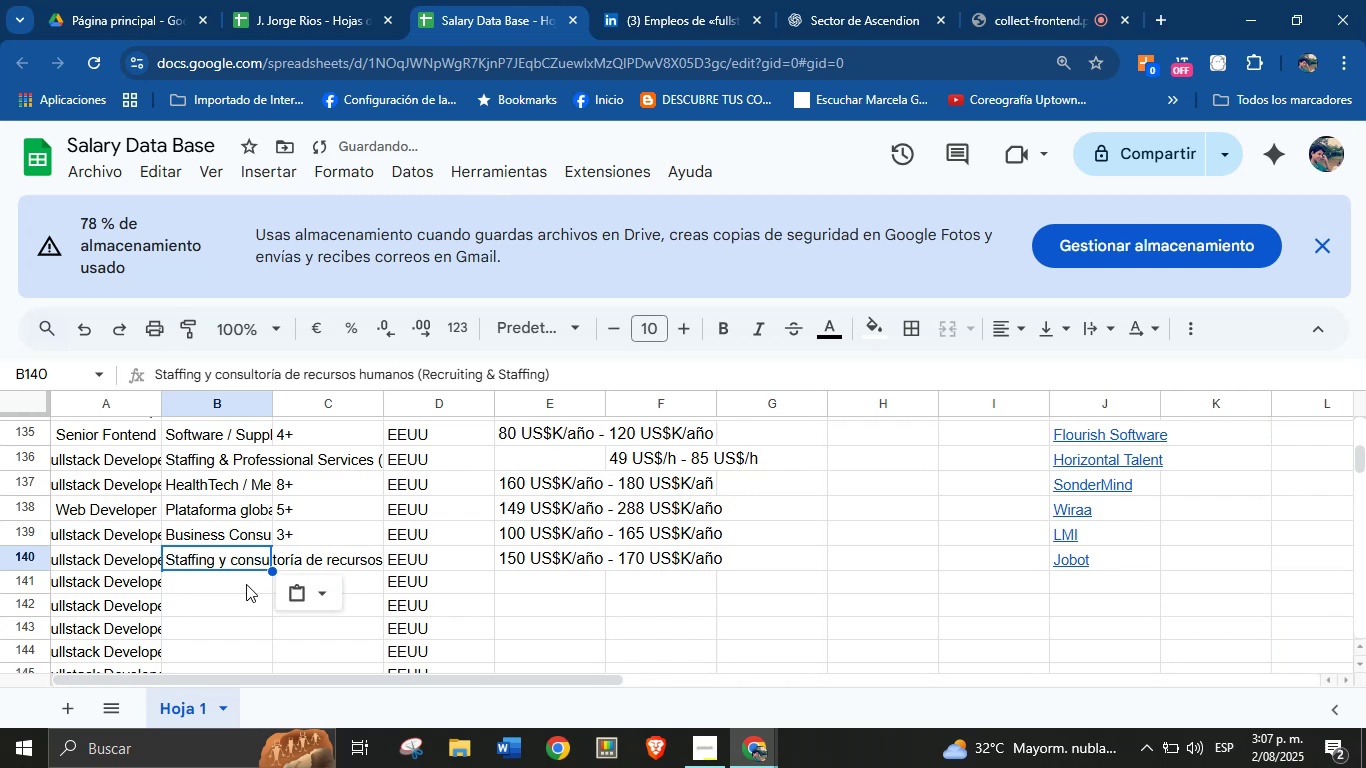 
left_click([242, 580])
 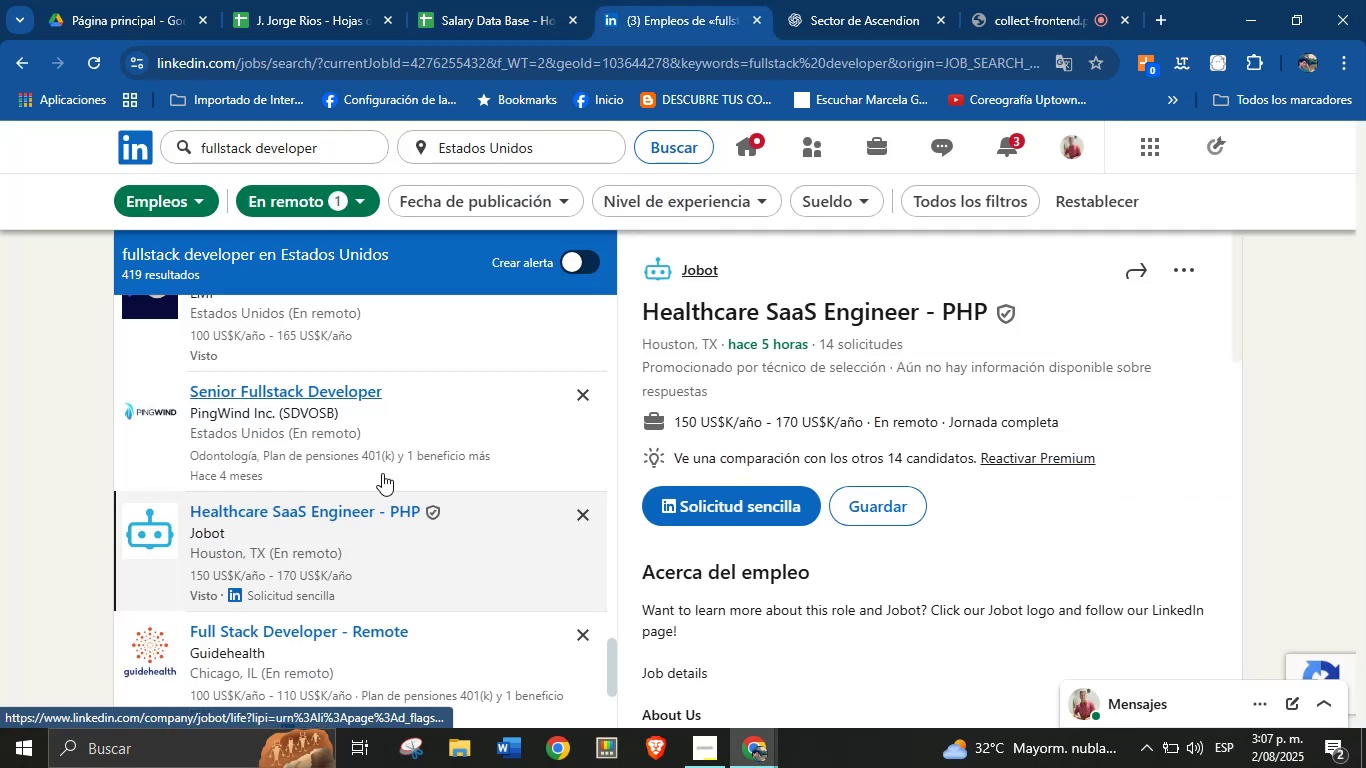 
scroll: coordinate [386, 467], scroll_direction: down, amount: 1.0
 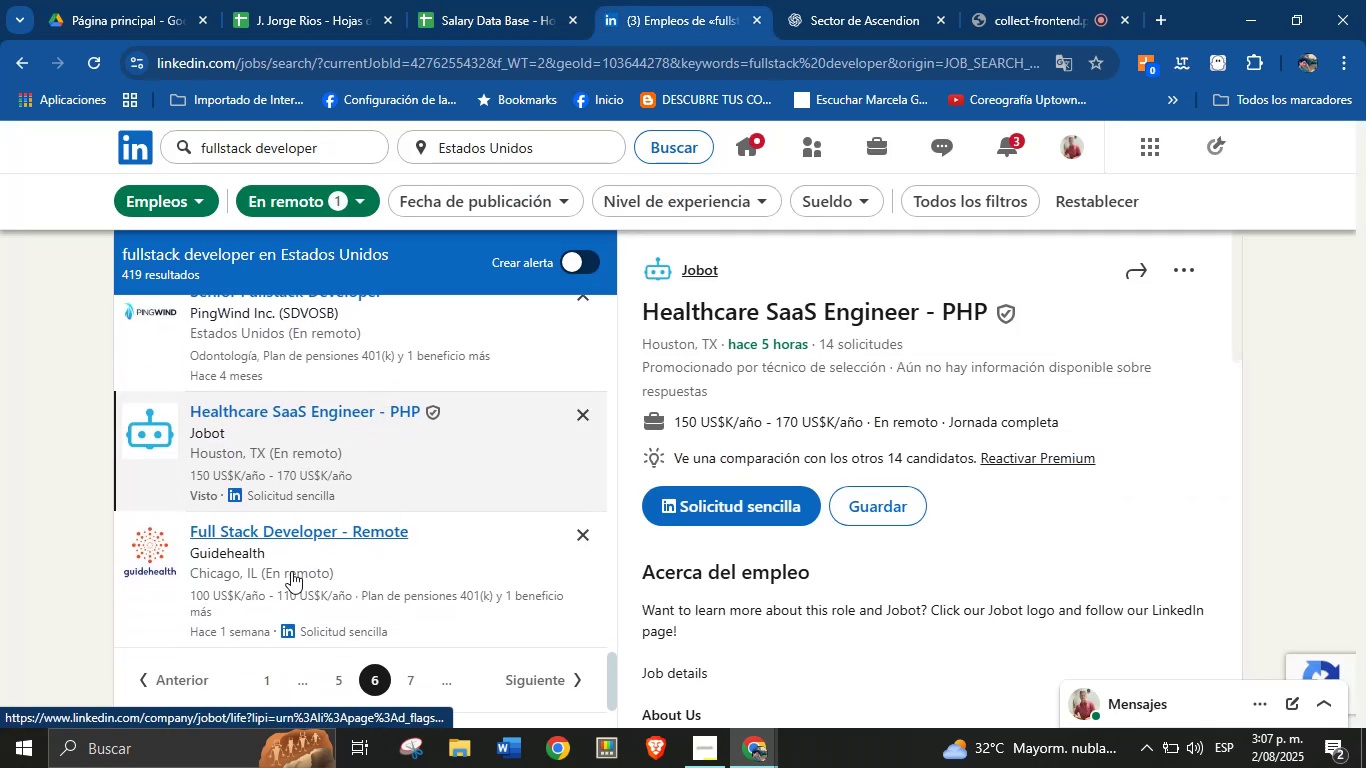 
left_click([292, 562])
 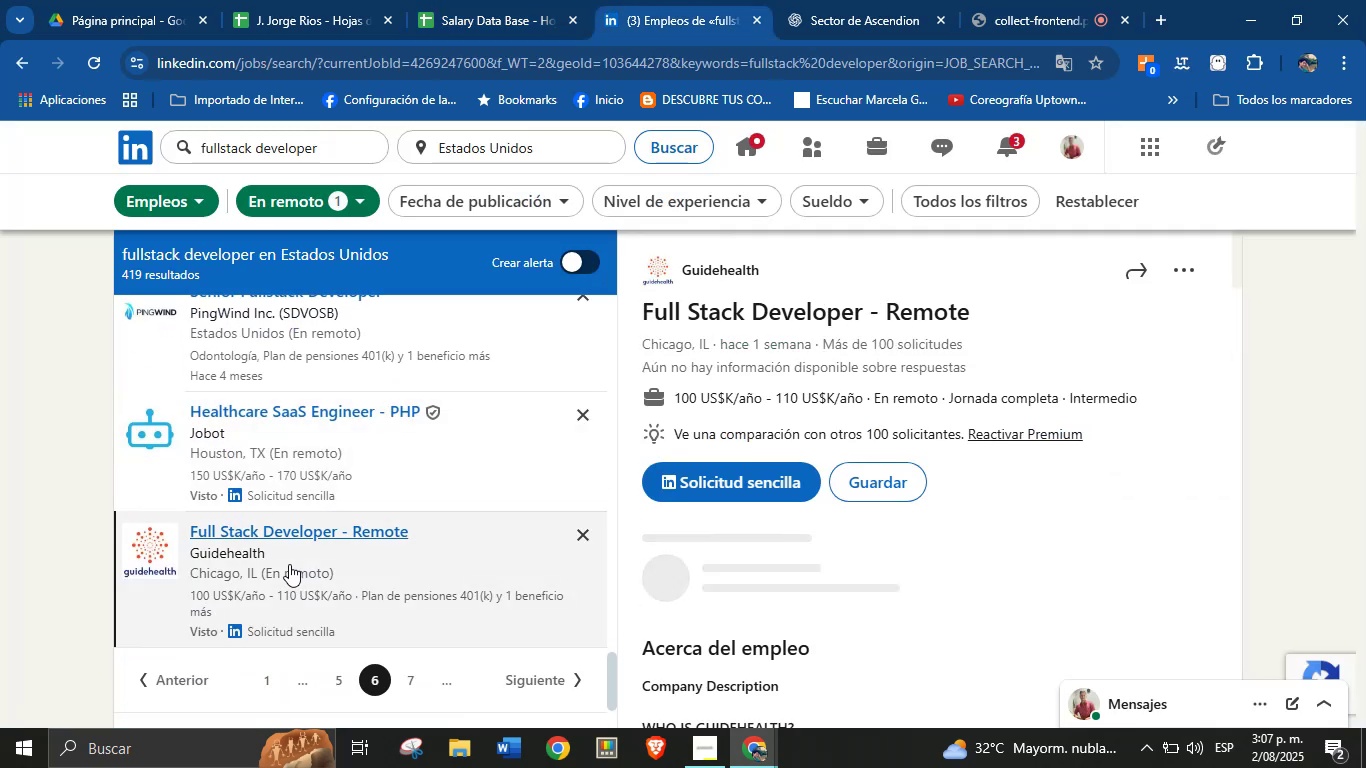 
wait(8.76)
 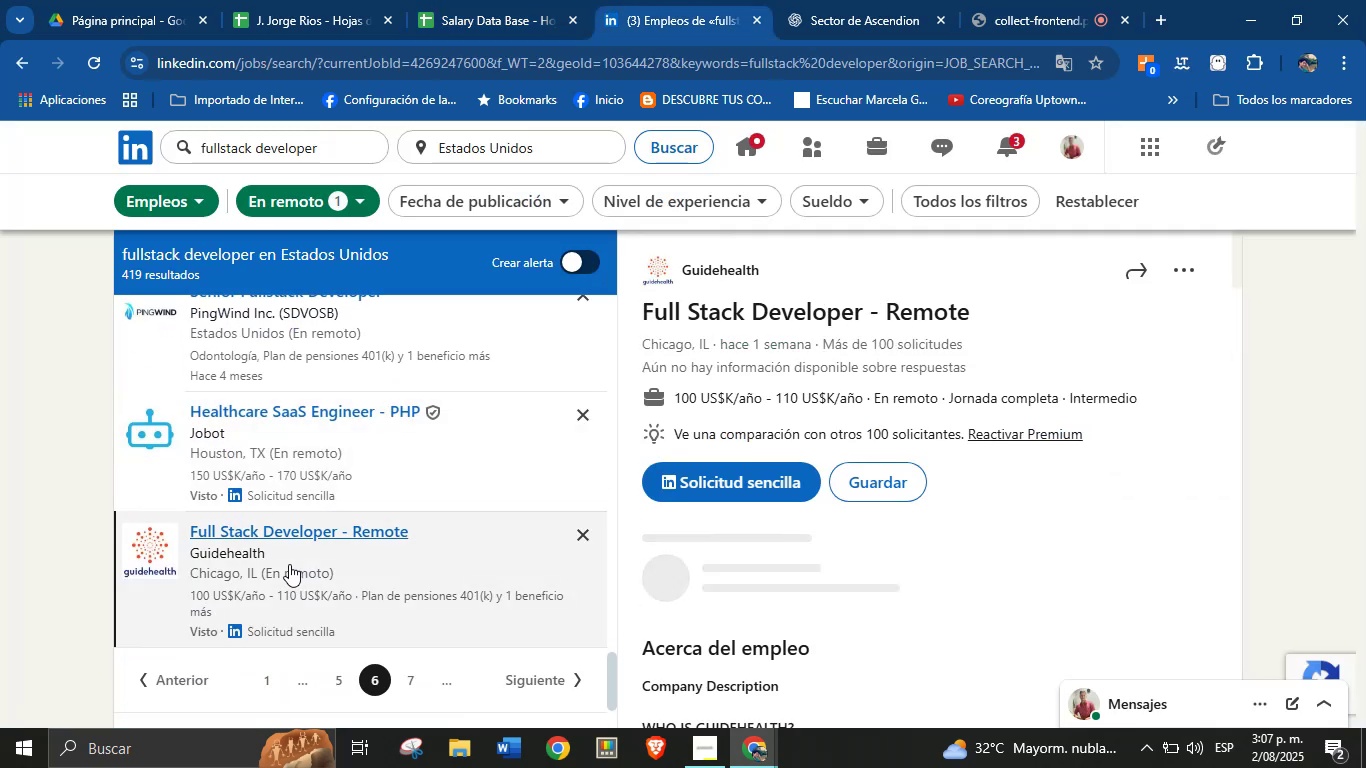 
key(Alt+AltLeft)
 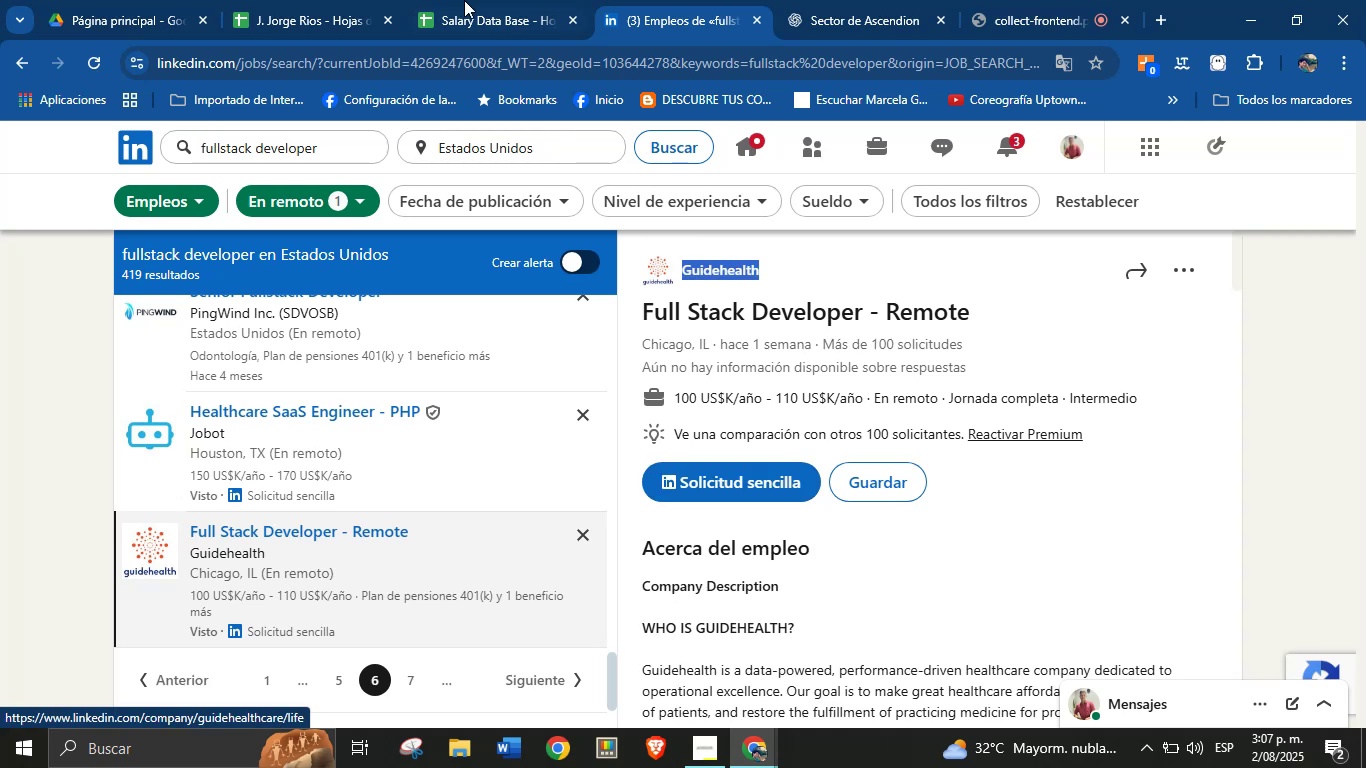 
key(Alt+Control+ControlLeft)
 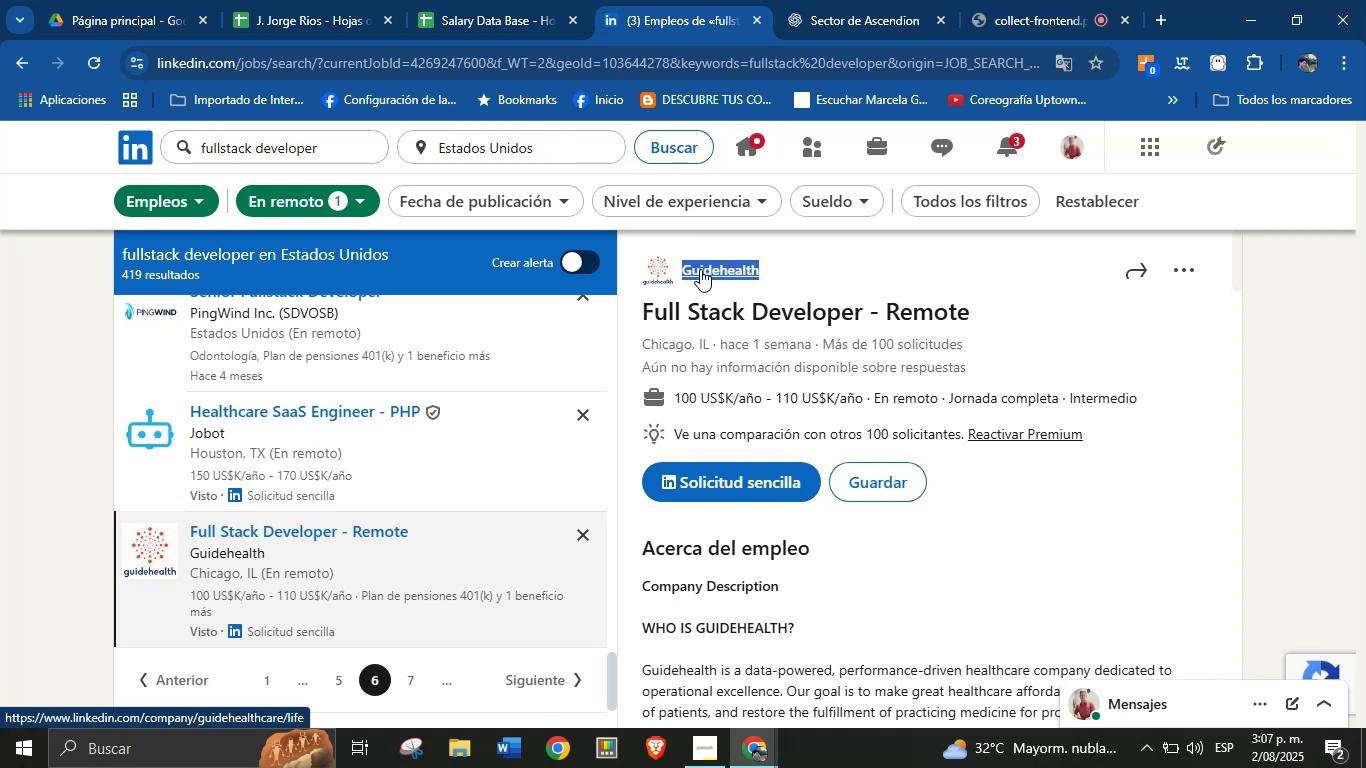 
key(Alt+Control+C)
 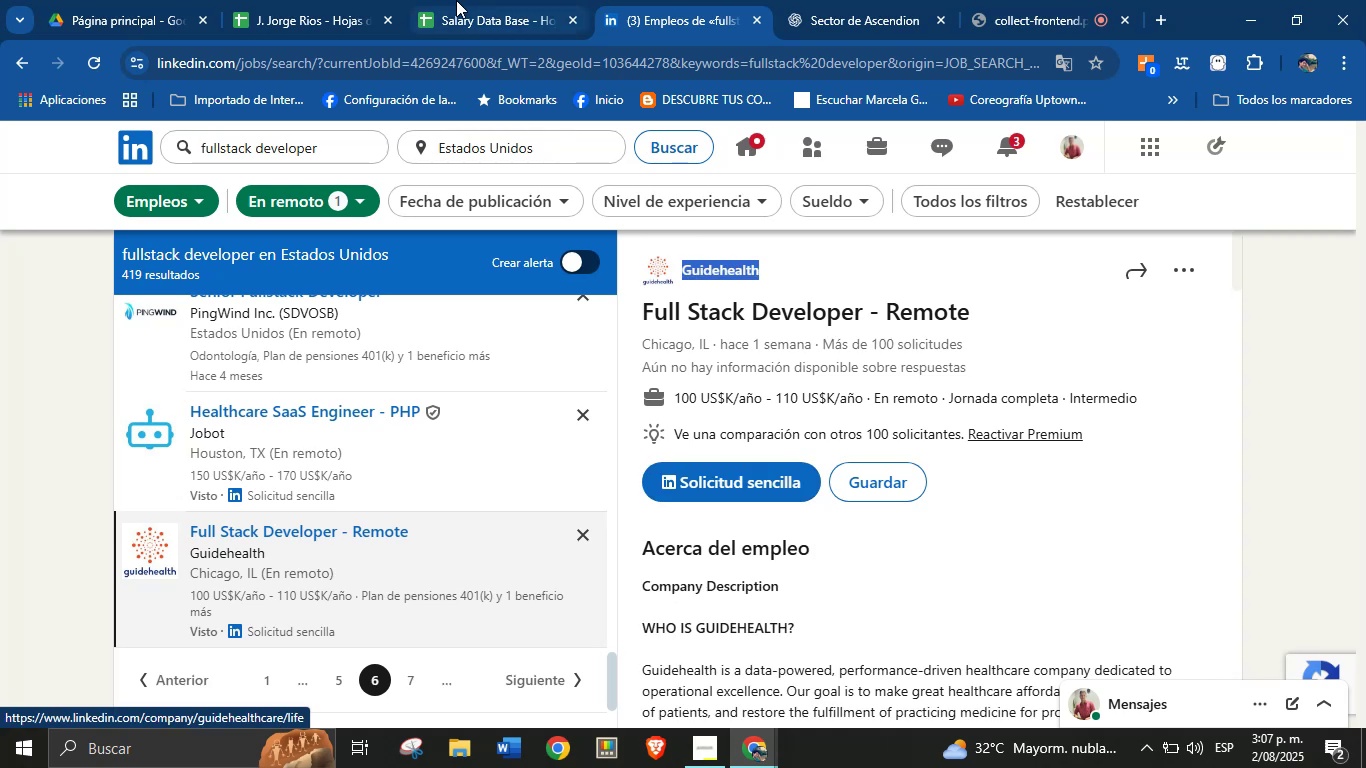 
left_click([498, 0])
 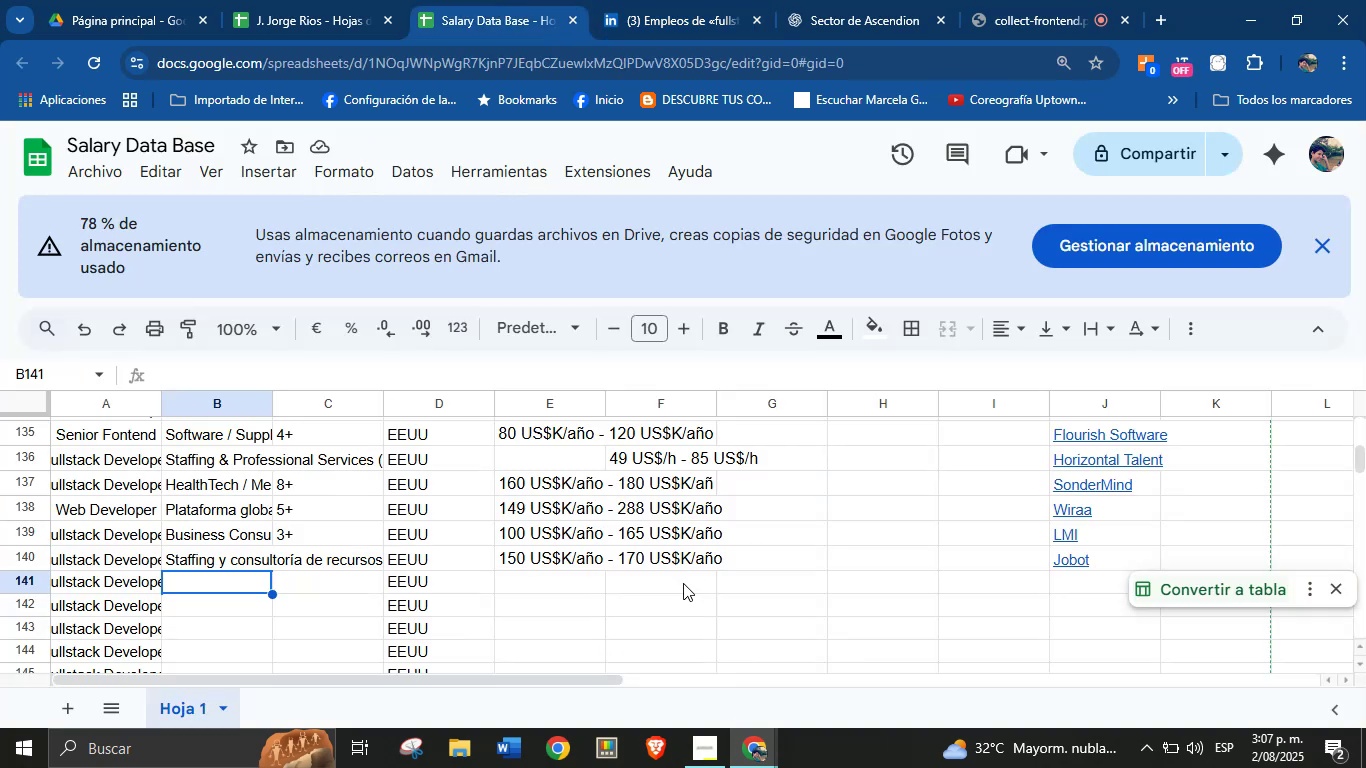 
left_click([675, 587])
 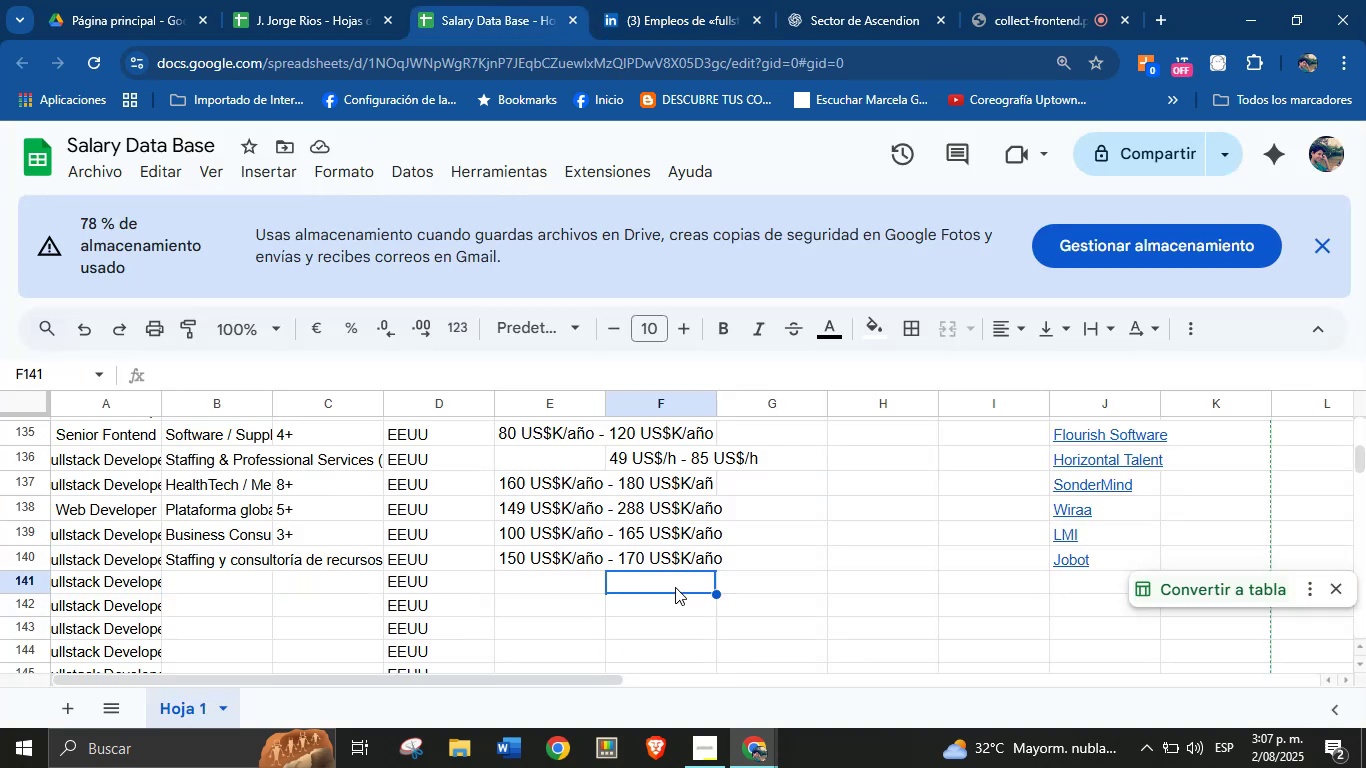 
key(Break)
 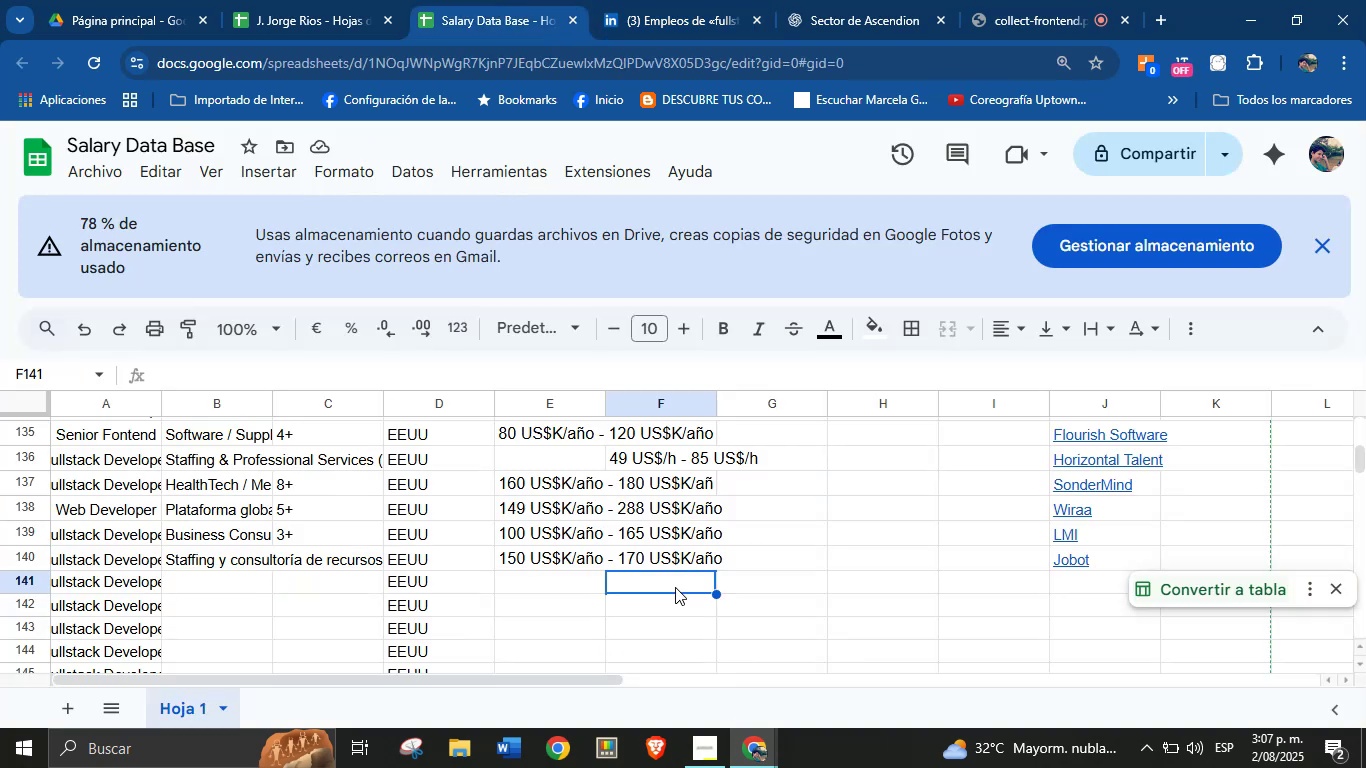 
key(Control+ControlLeft)
 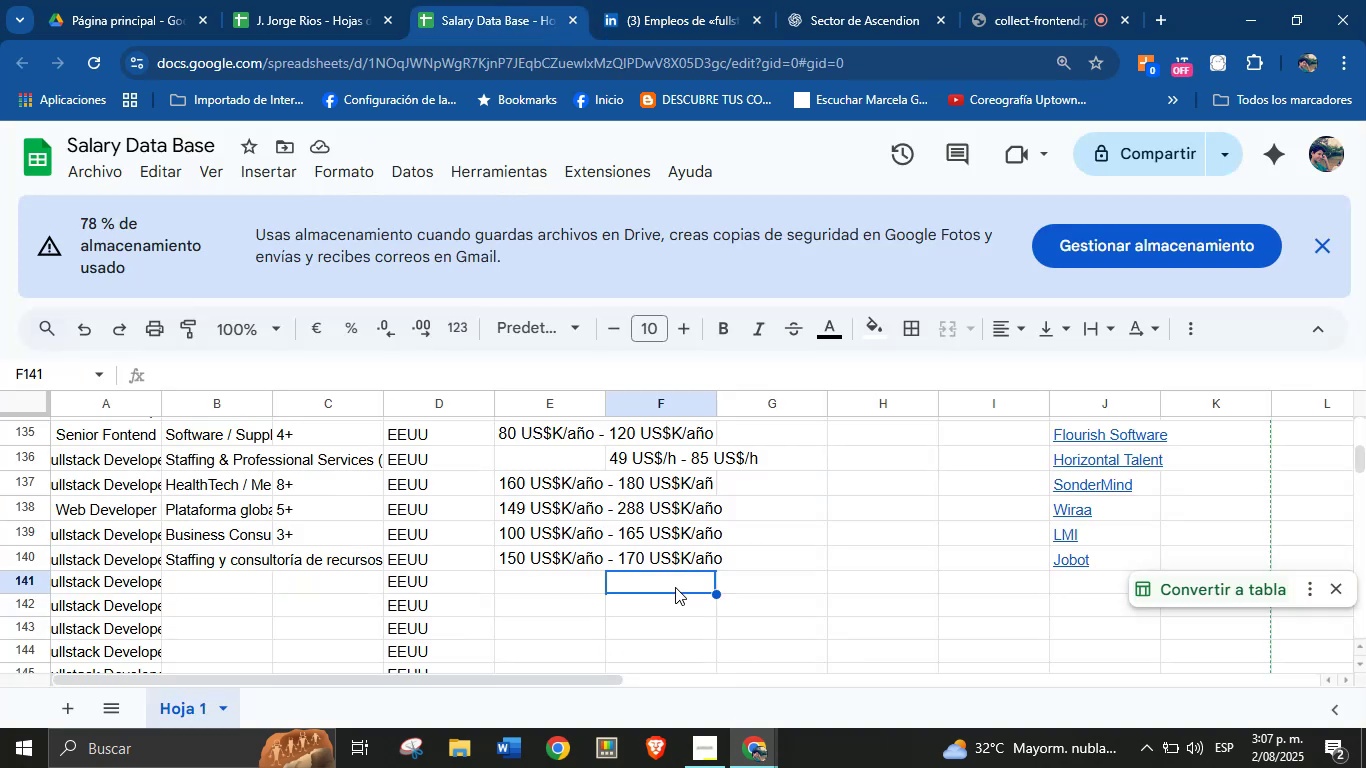 
key(Control+V)
 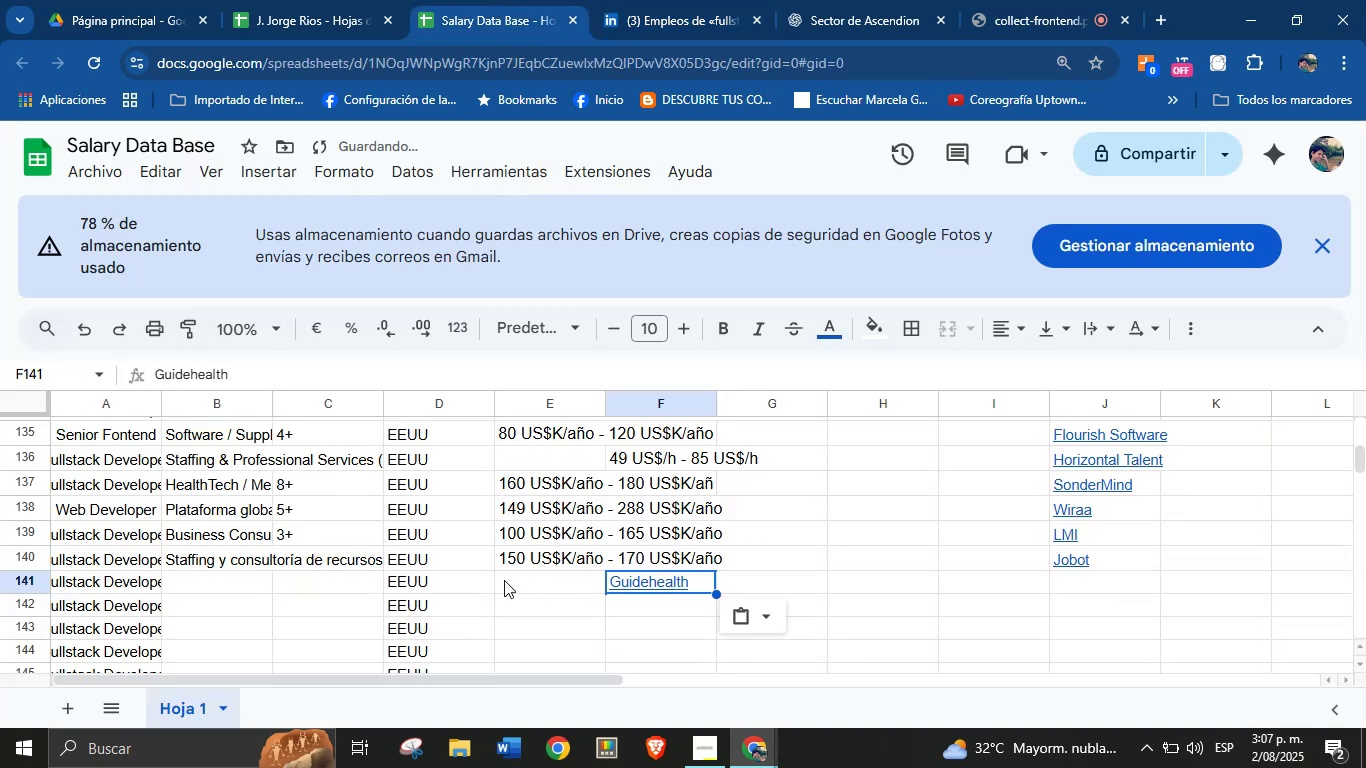 
left_click([525, 585])
 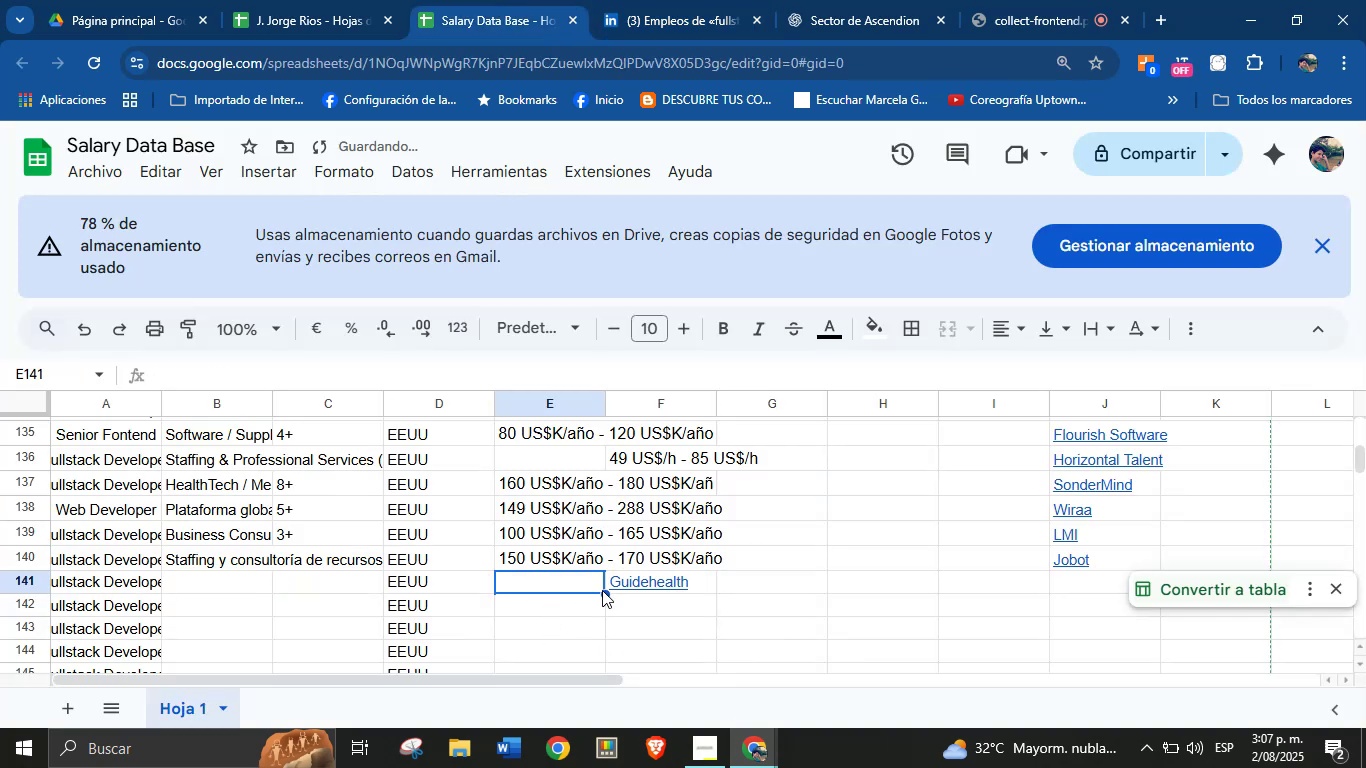 
left_click([666, 578])
 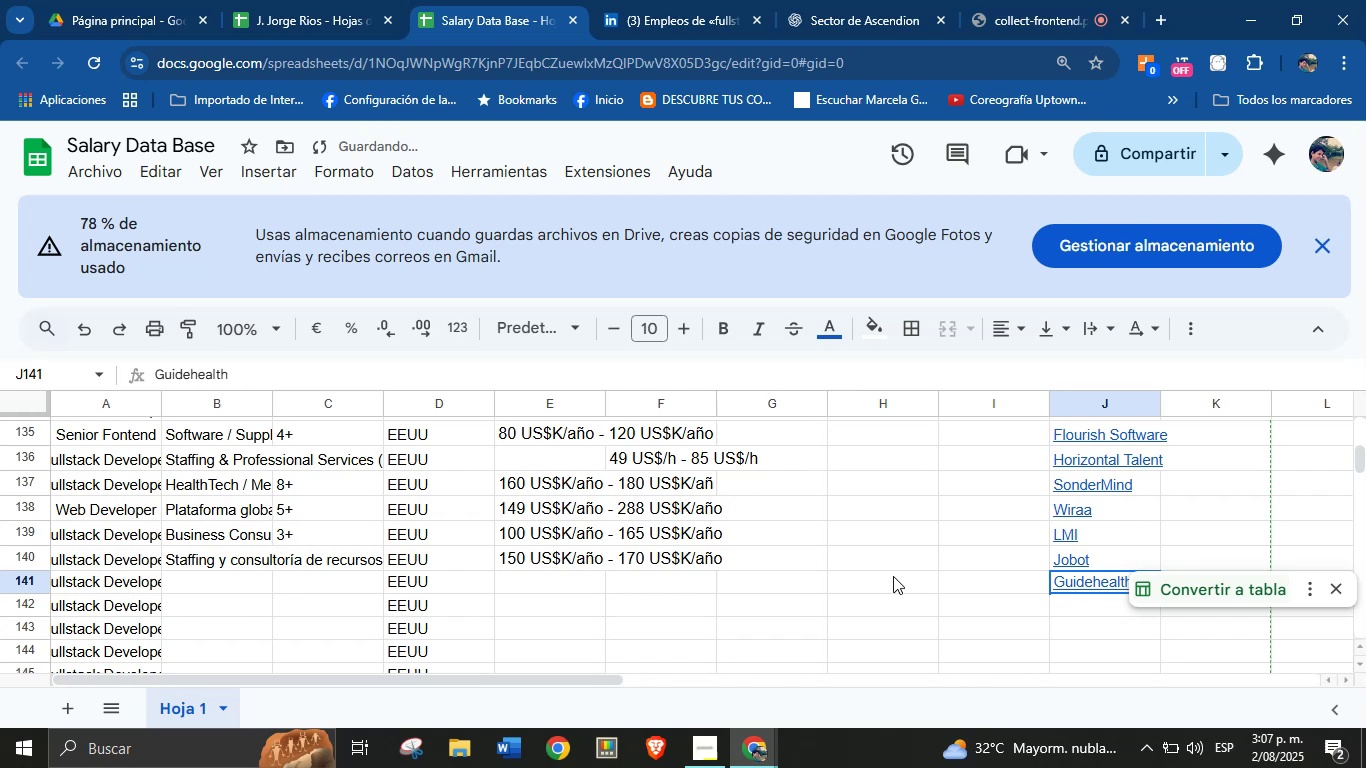 
left_click([572, 581])
 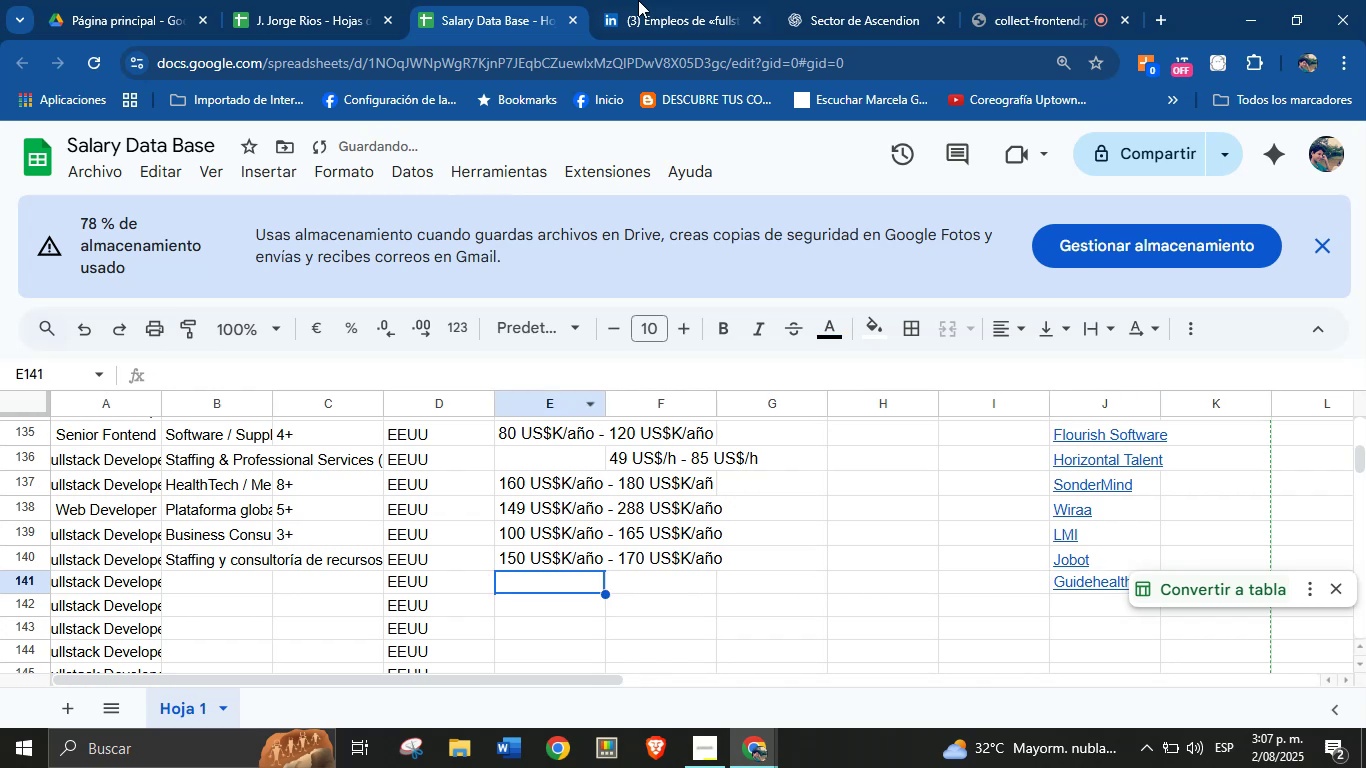 
left_click([649, 0])
 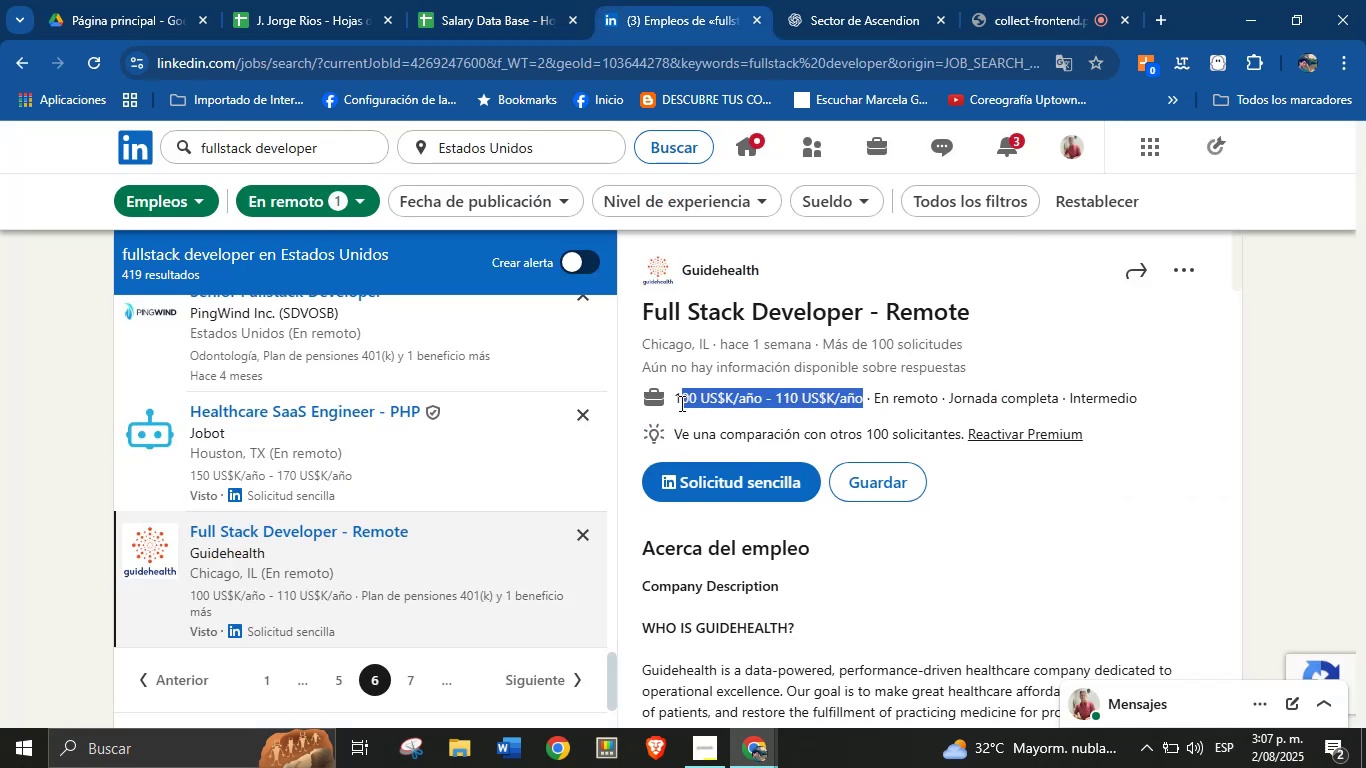 
wait(5.56)
 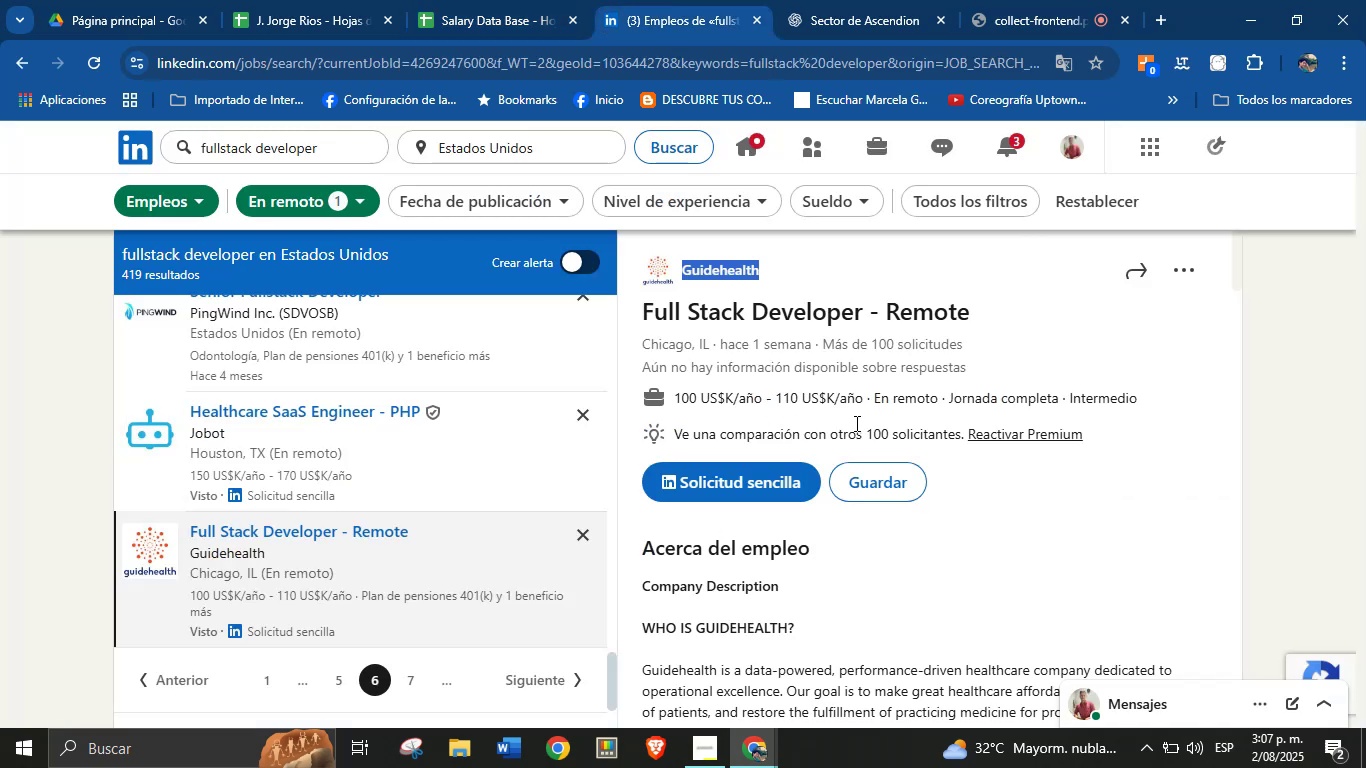 
key(Alt+Control+ControlLeft)
 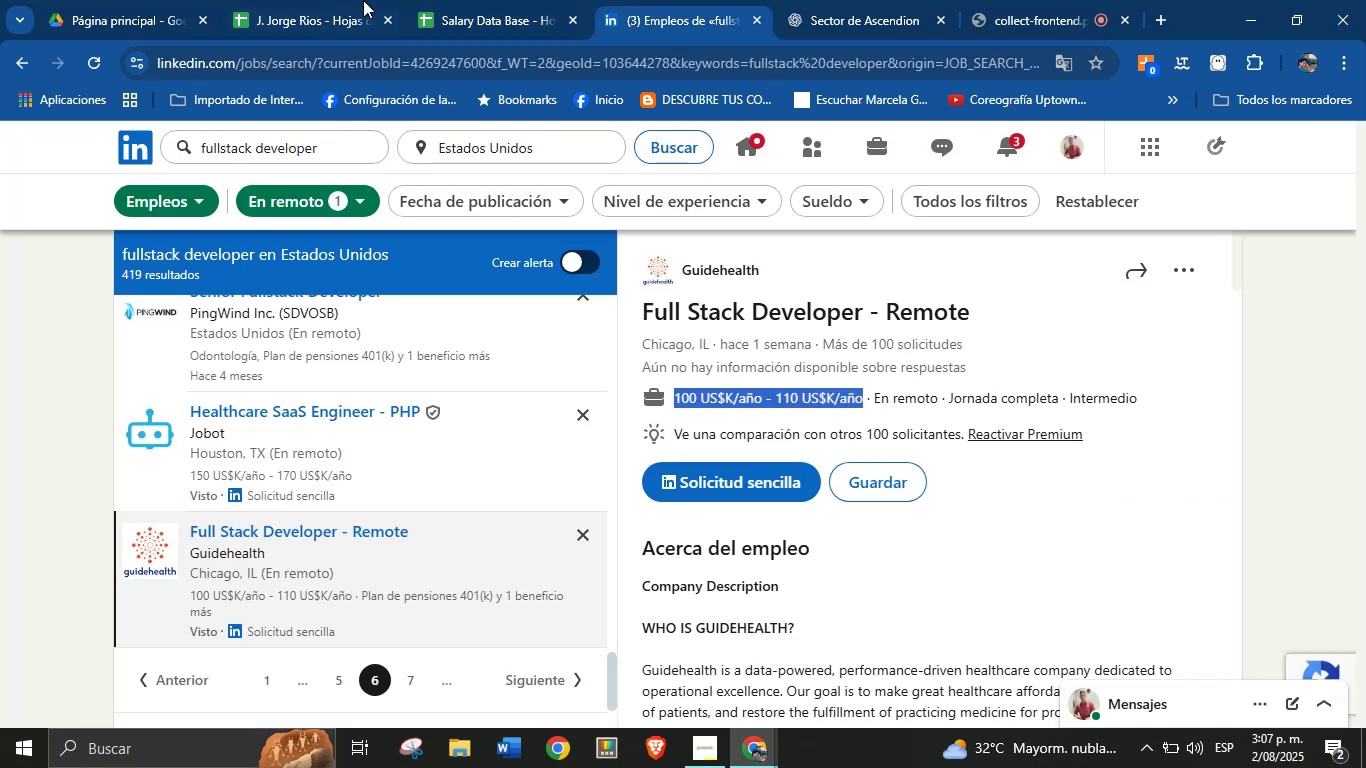 
key(Alt+AltLeft)
 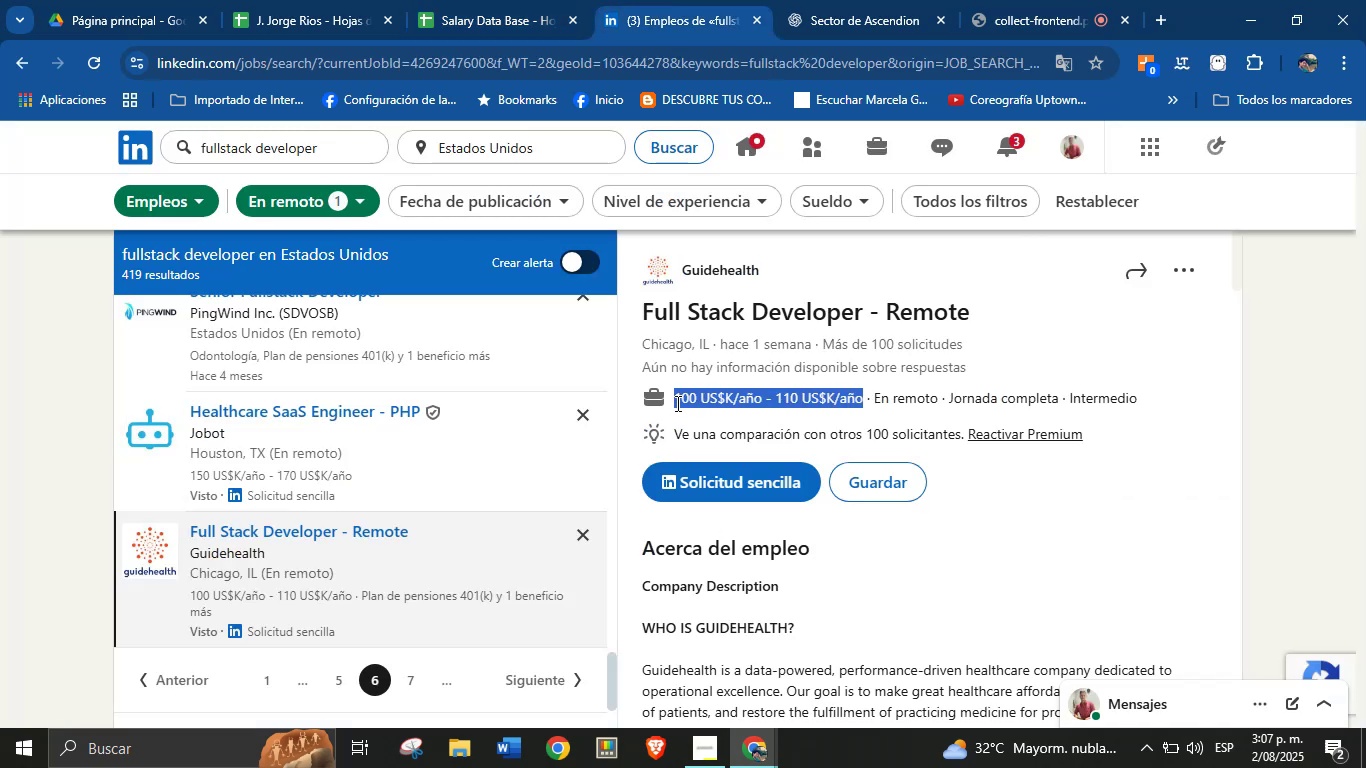 
key(Alt+Control+C)
 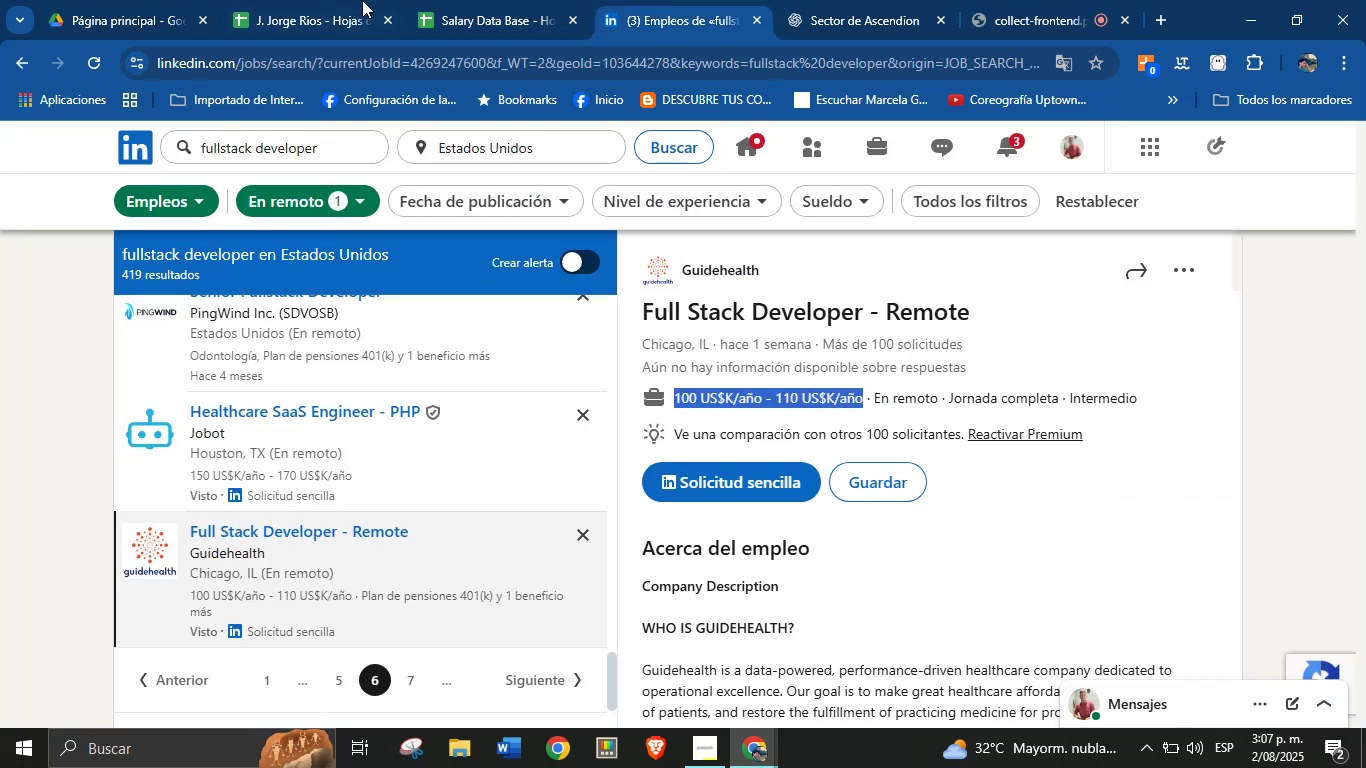 
left_click([485, 0])
 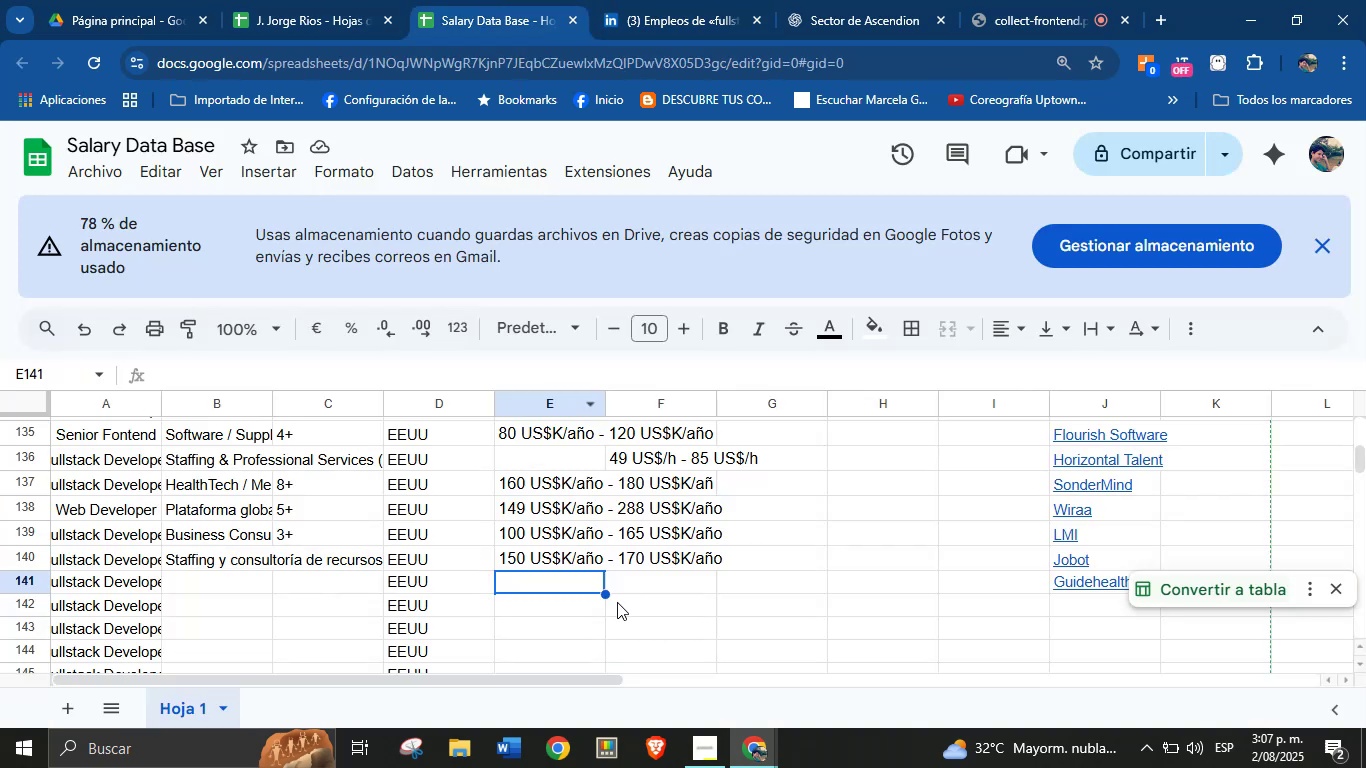 
key(Control+ControlLeft)
 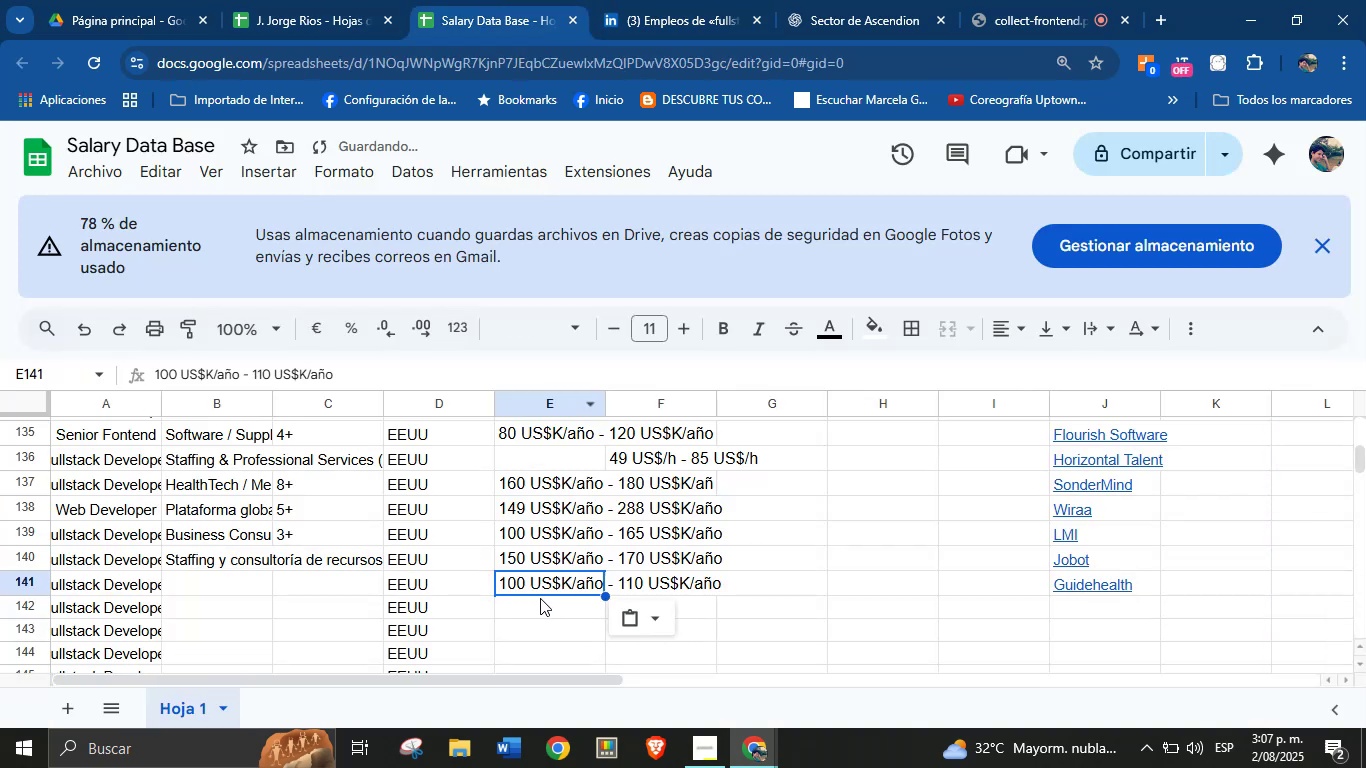 
key(Break)
 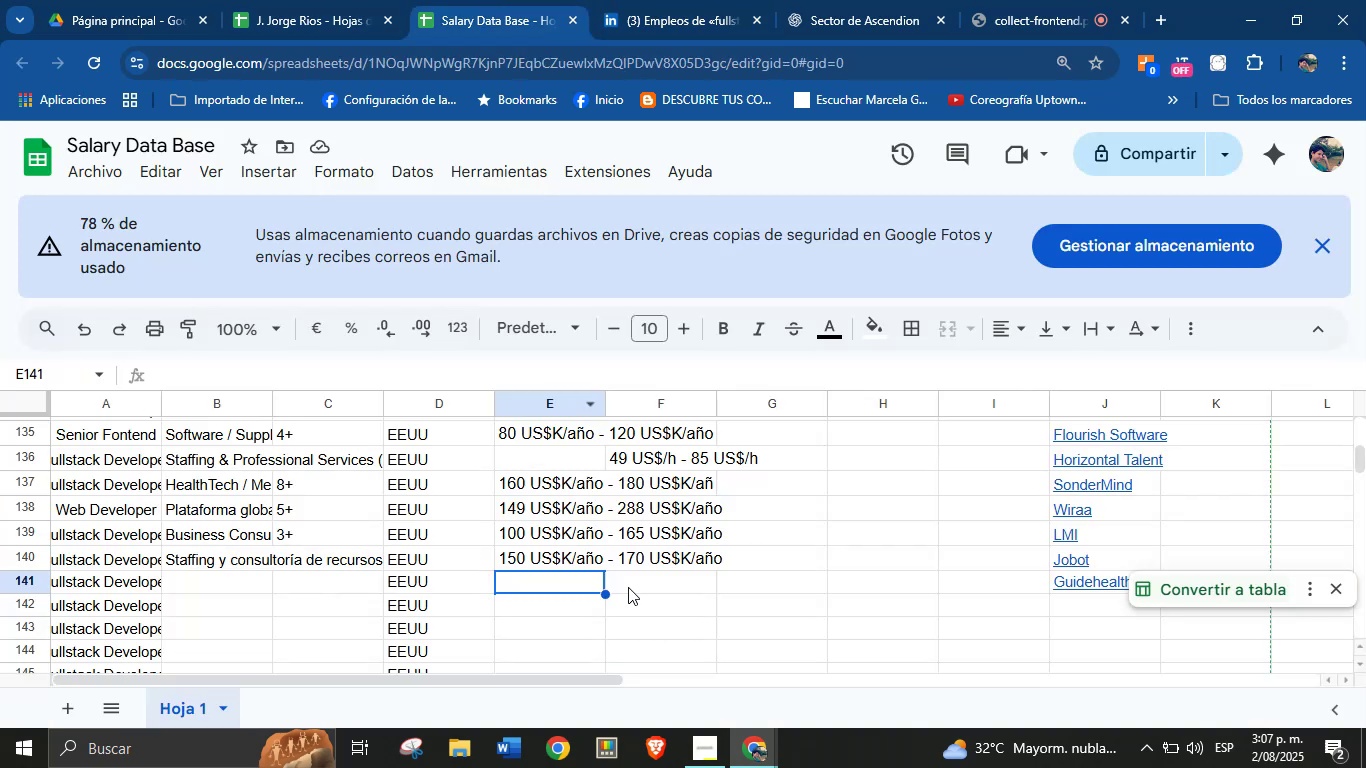 
key(Control+V)
 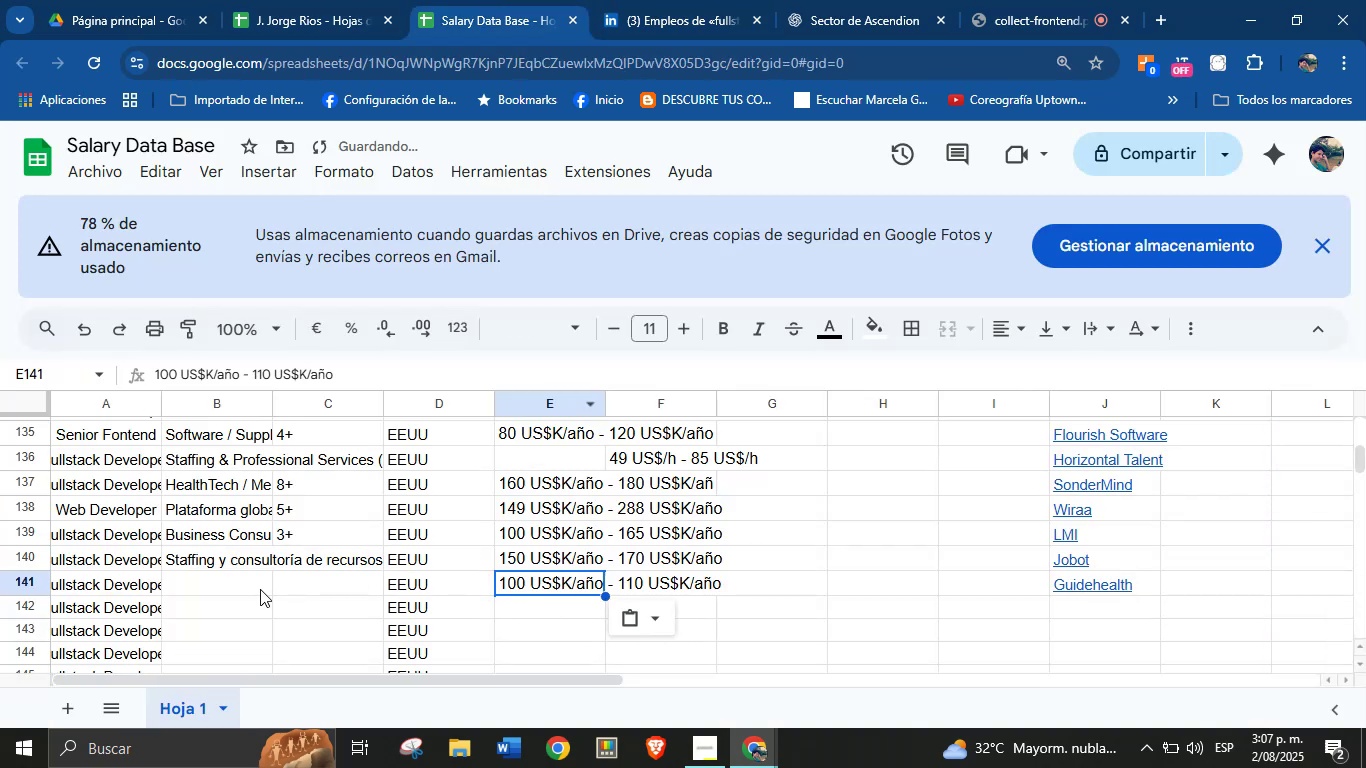 
left_click([243, 590])
 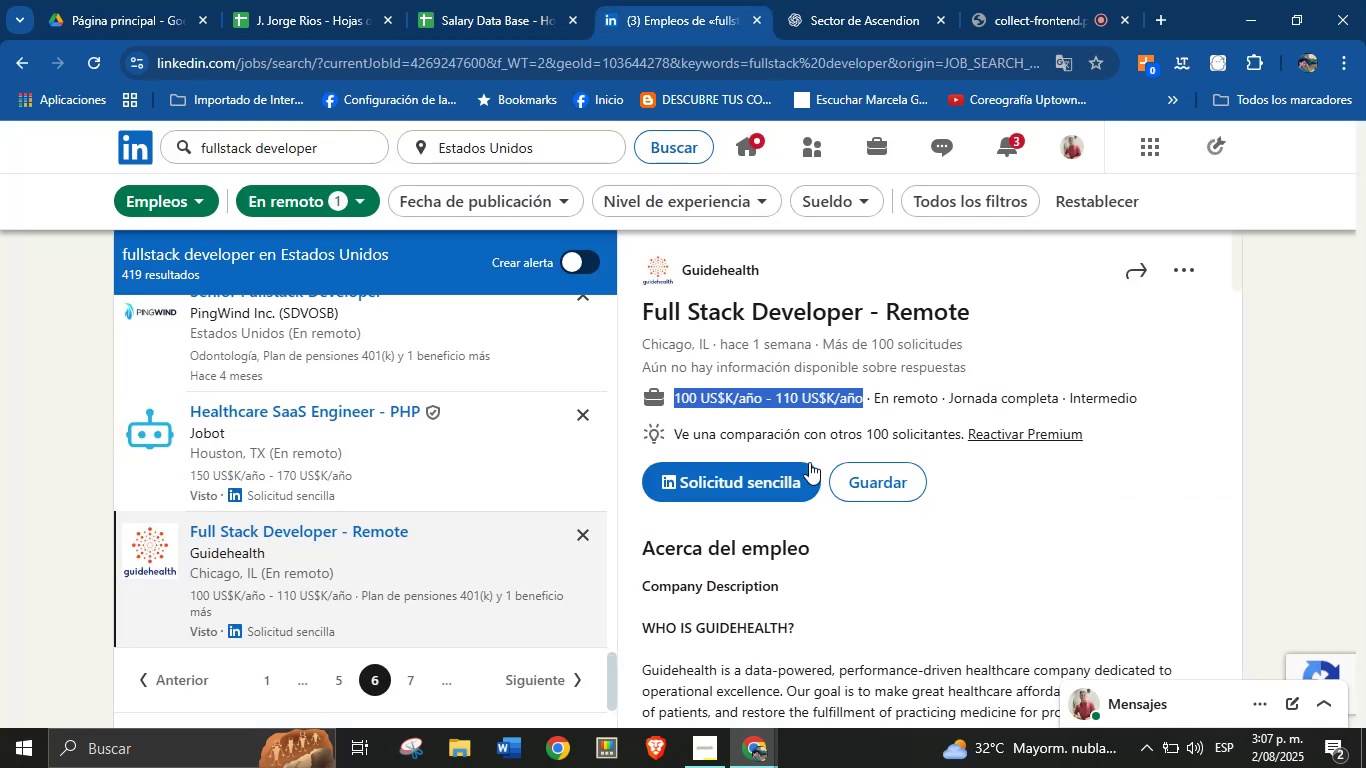 
left_click([811, 394])
 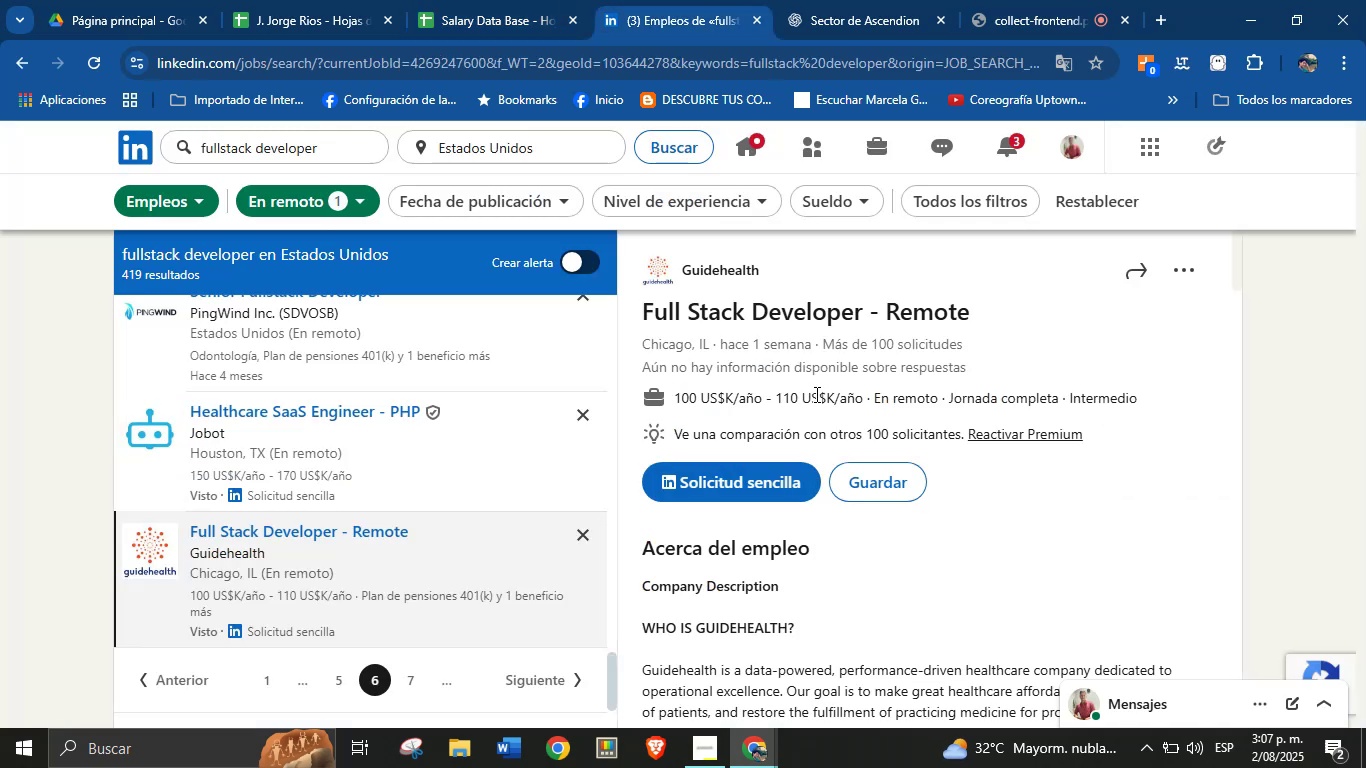 
wait(5.48)
 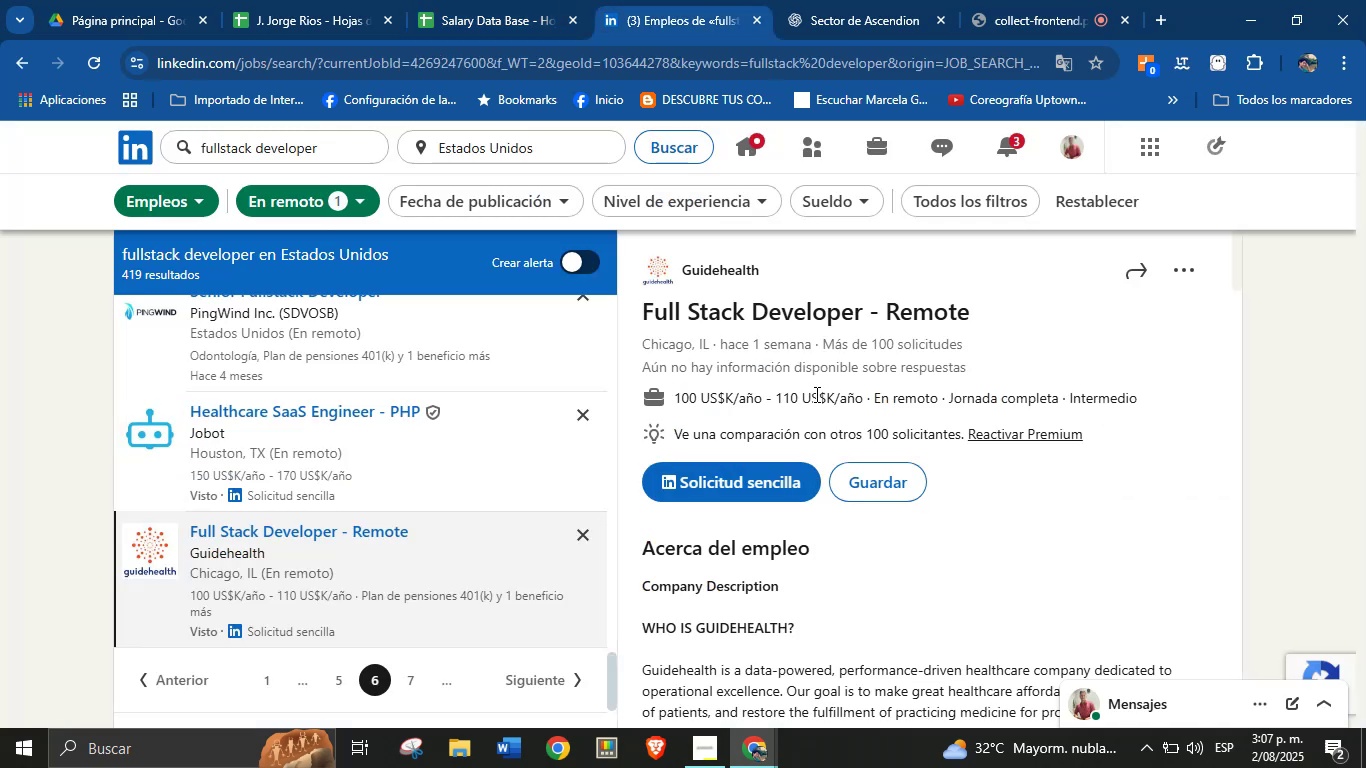 
left_click([524, 0])
 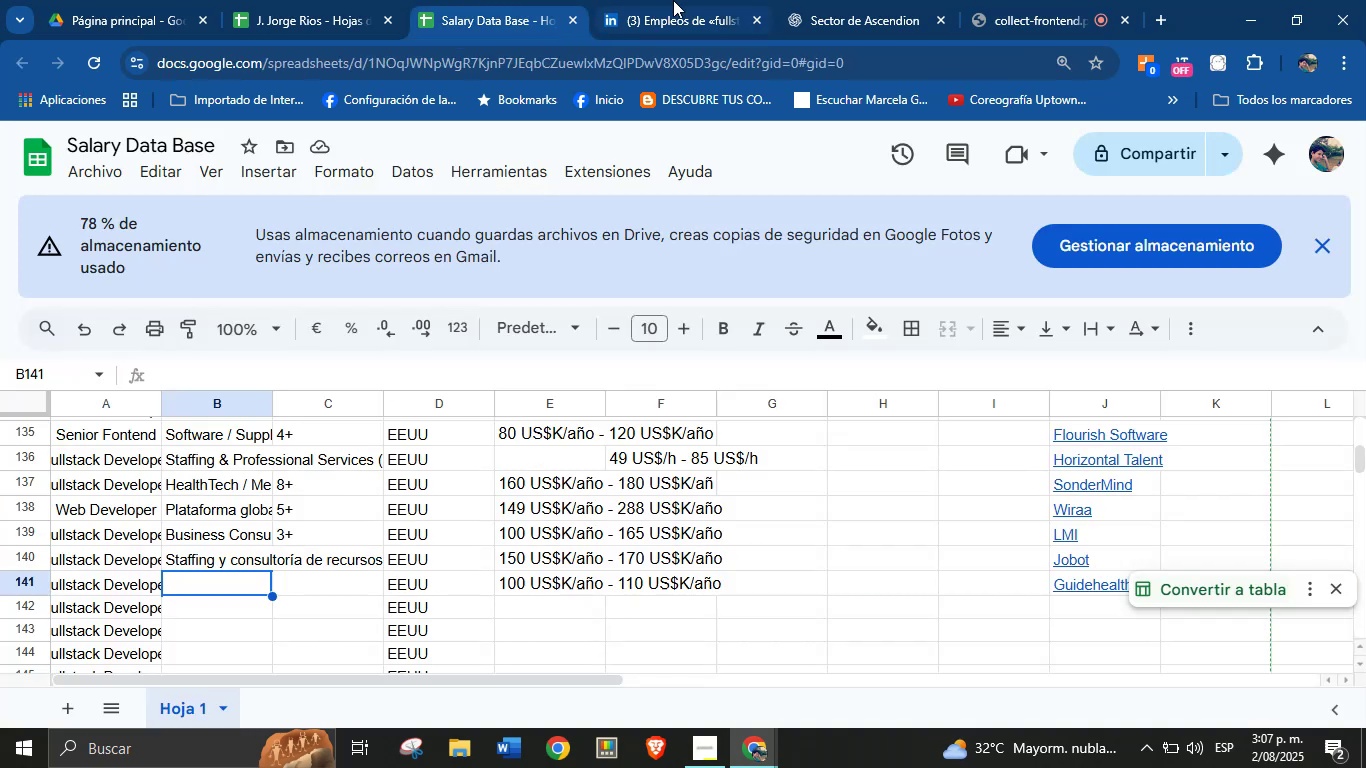 
left_click([685, 0])
 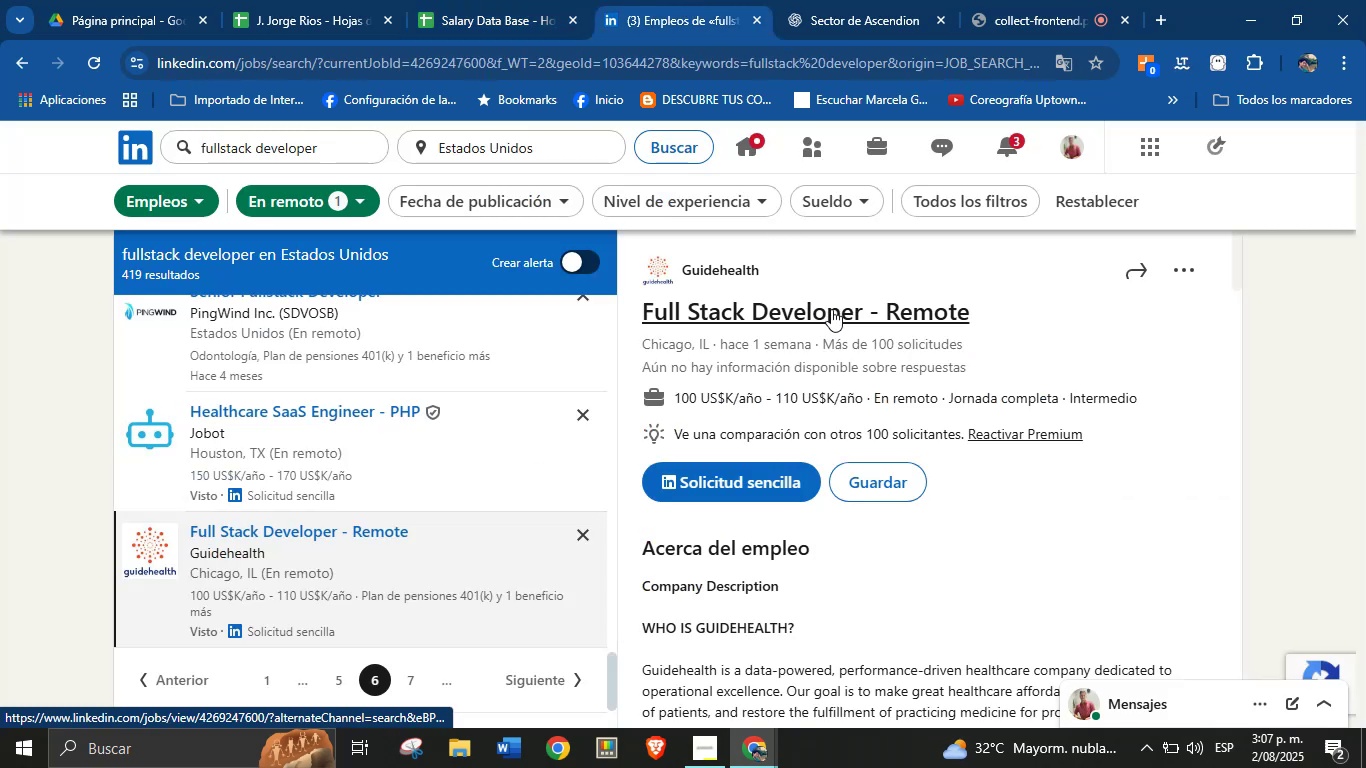 
scroll: coordinate [850, 521], scroll_direction: down, amount: 12.0
 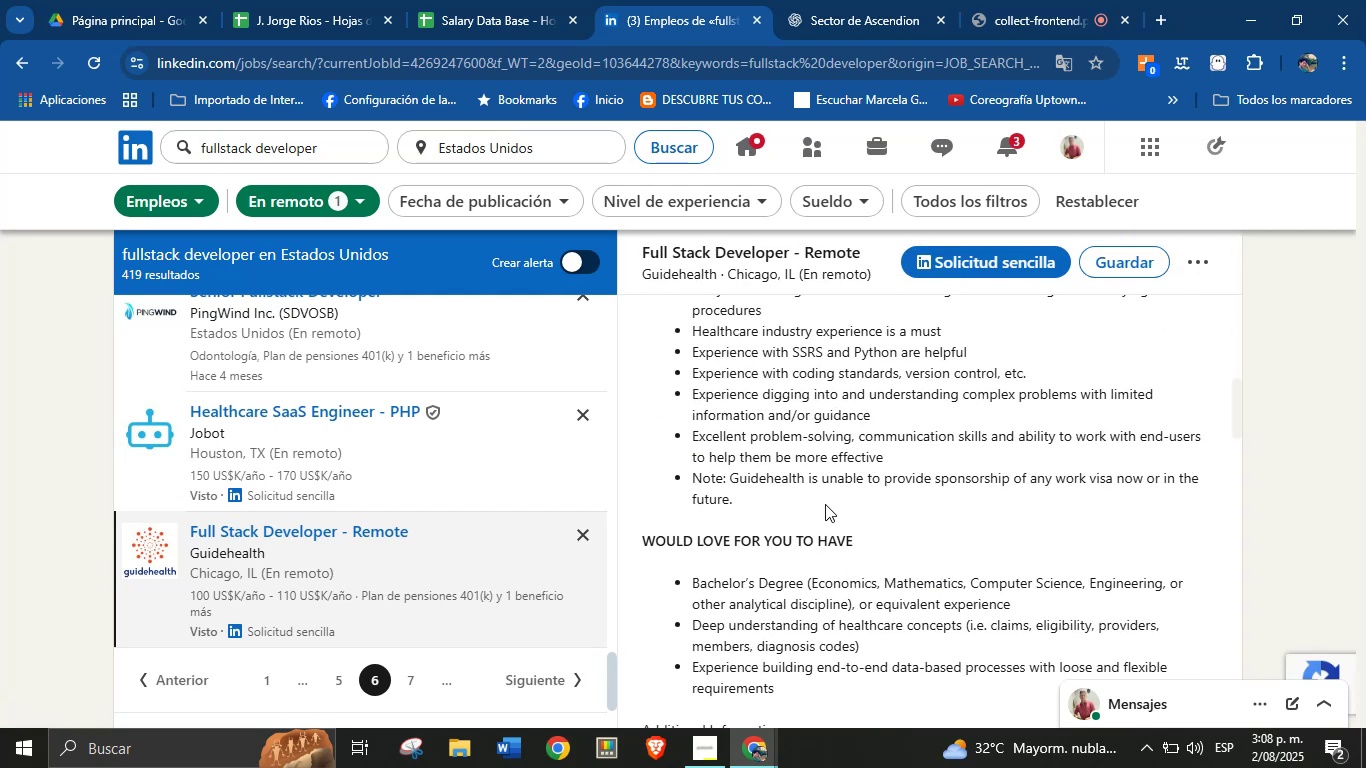 
scroll: coordinate [823, 504], scroll_direction: up, amount: 1.0
 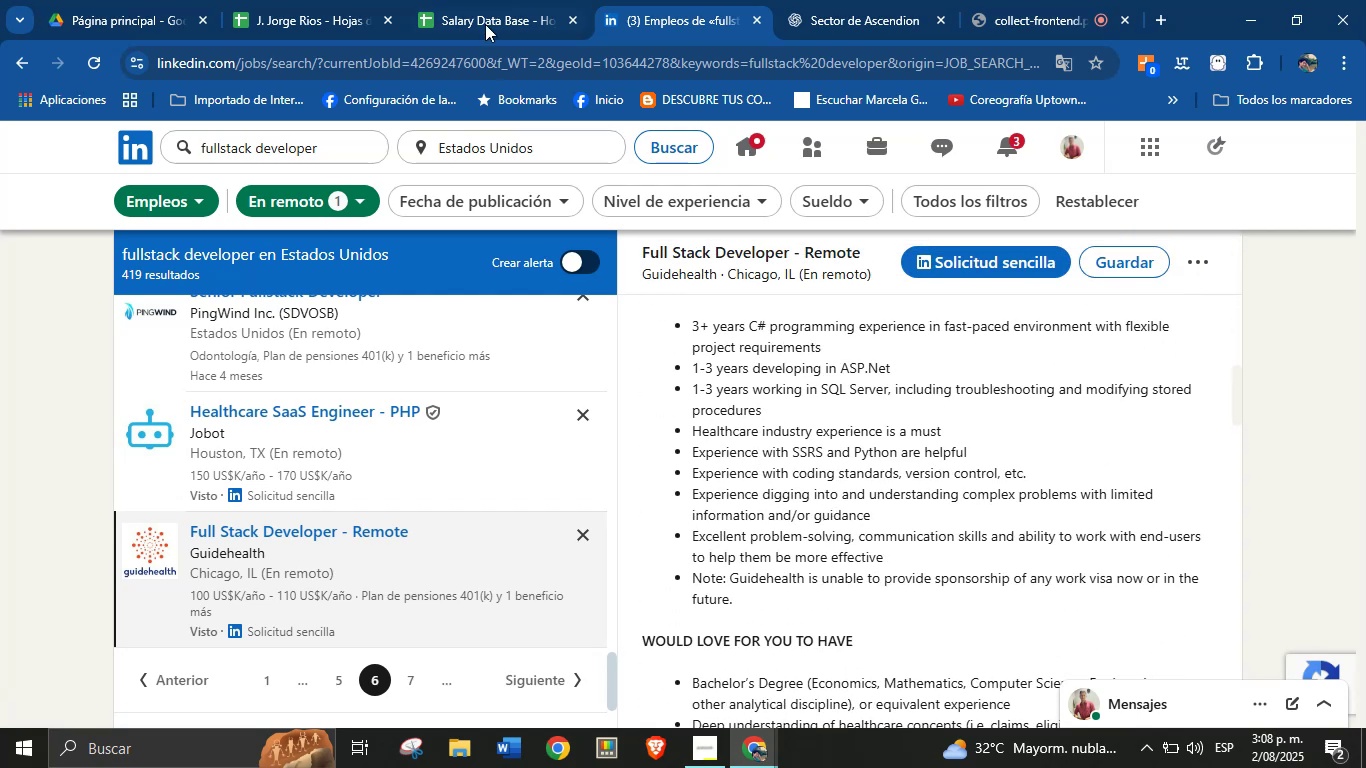 
left_click([459, 0])
 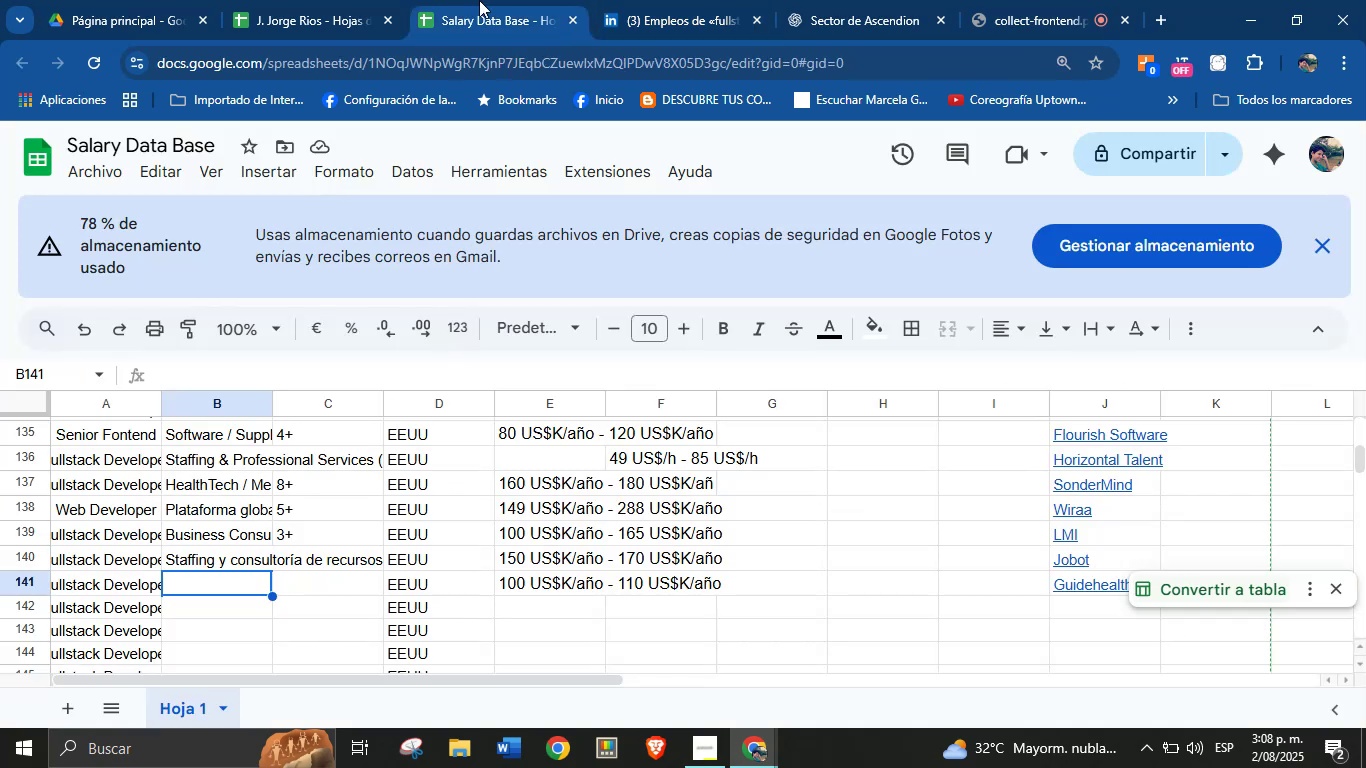 
left_click([659, 0])
 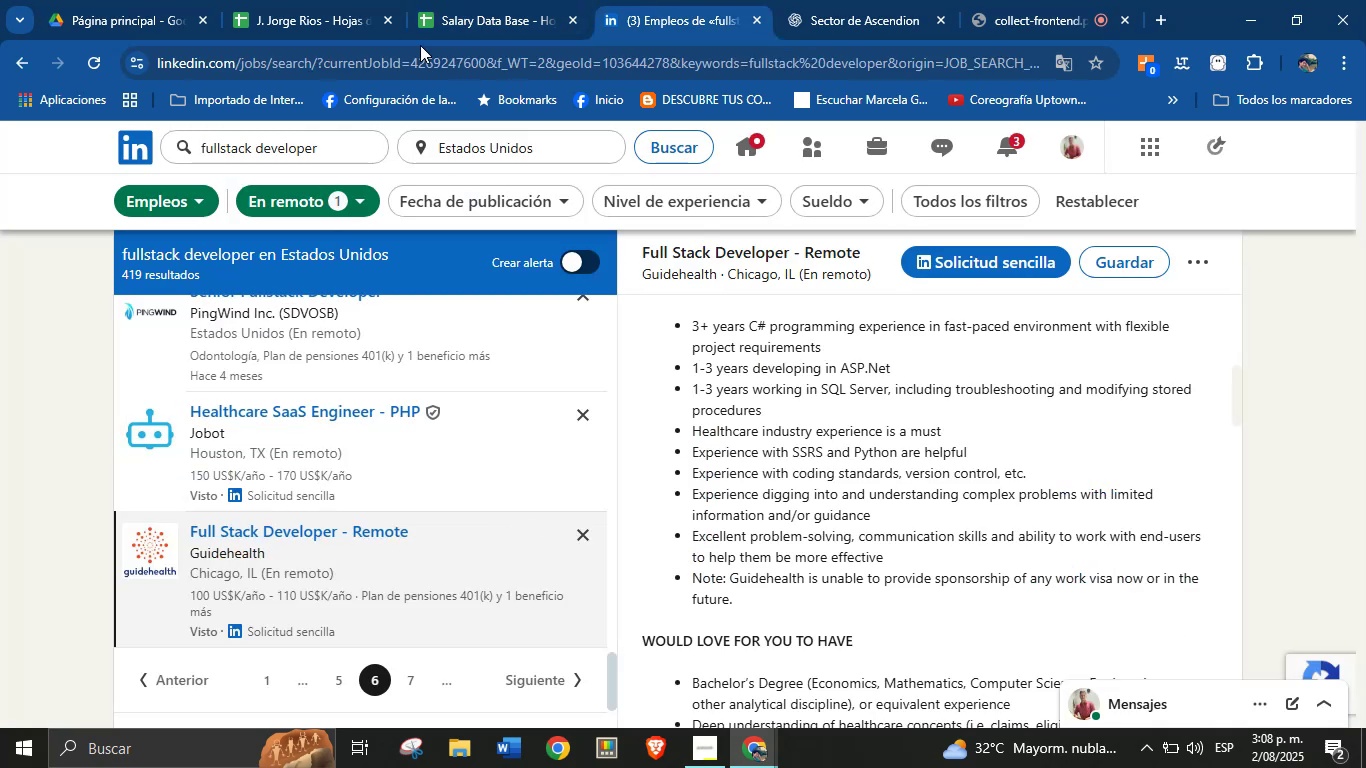 
left_click([482, 0])
 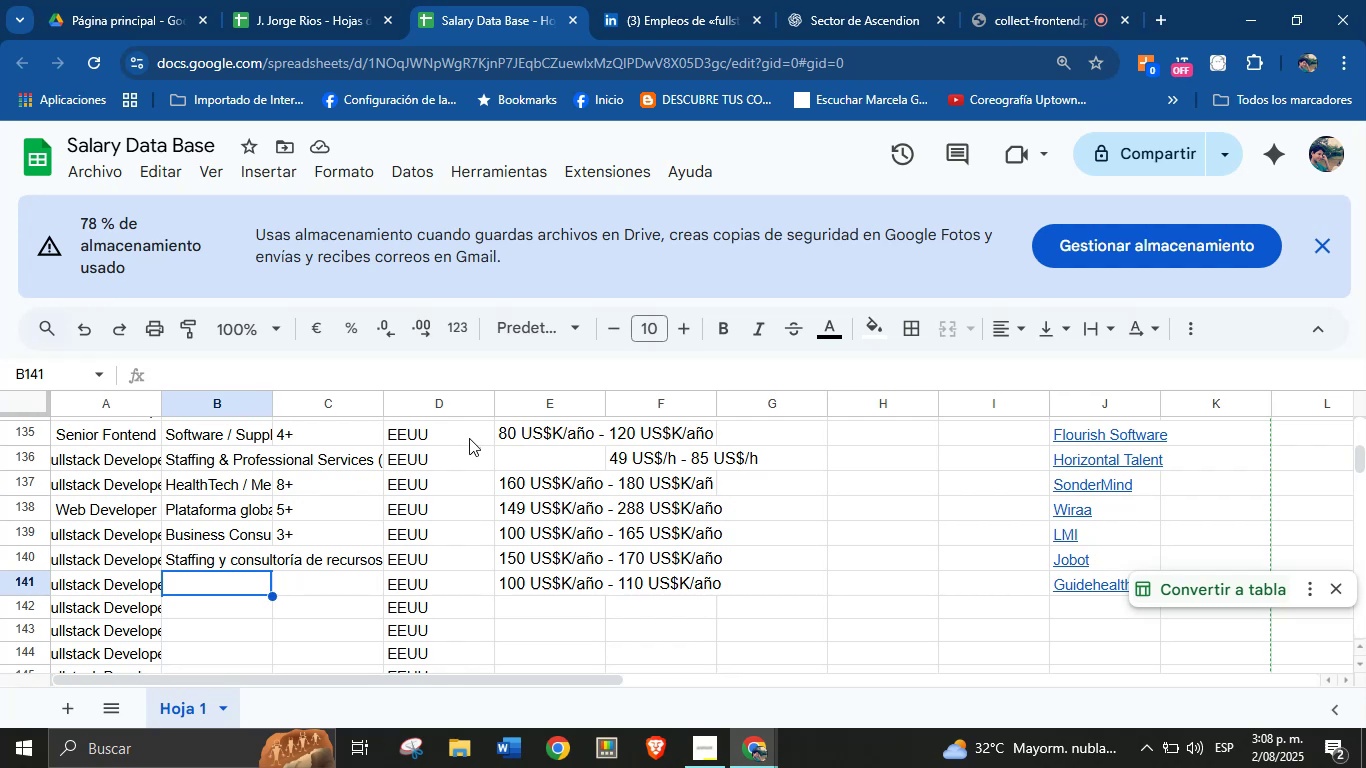 
left_click([633, 0])
 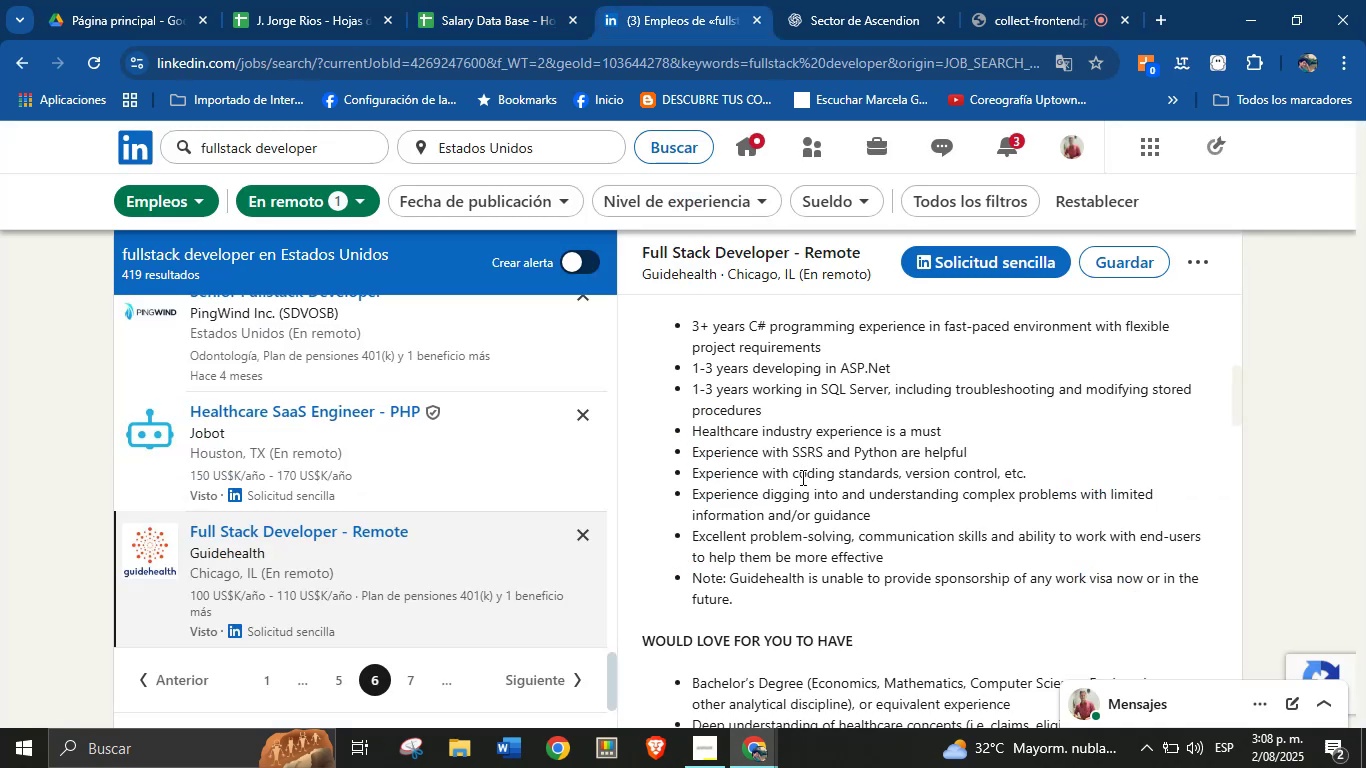 
scroll: coordinate [750, 395], scroll_direction: up, amount: 12.0
 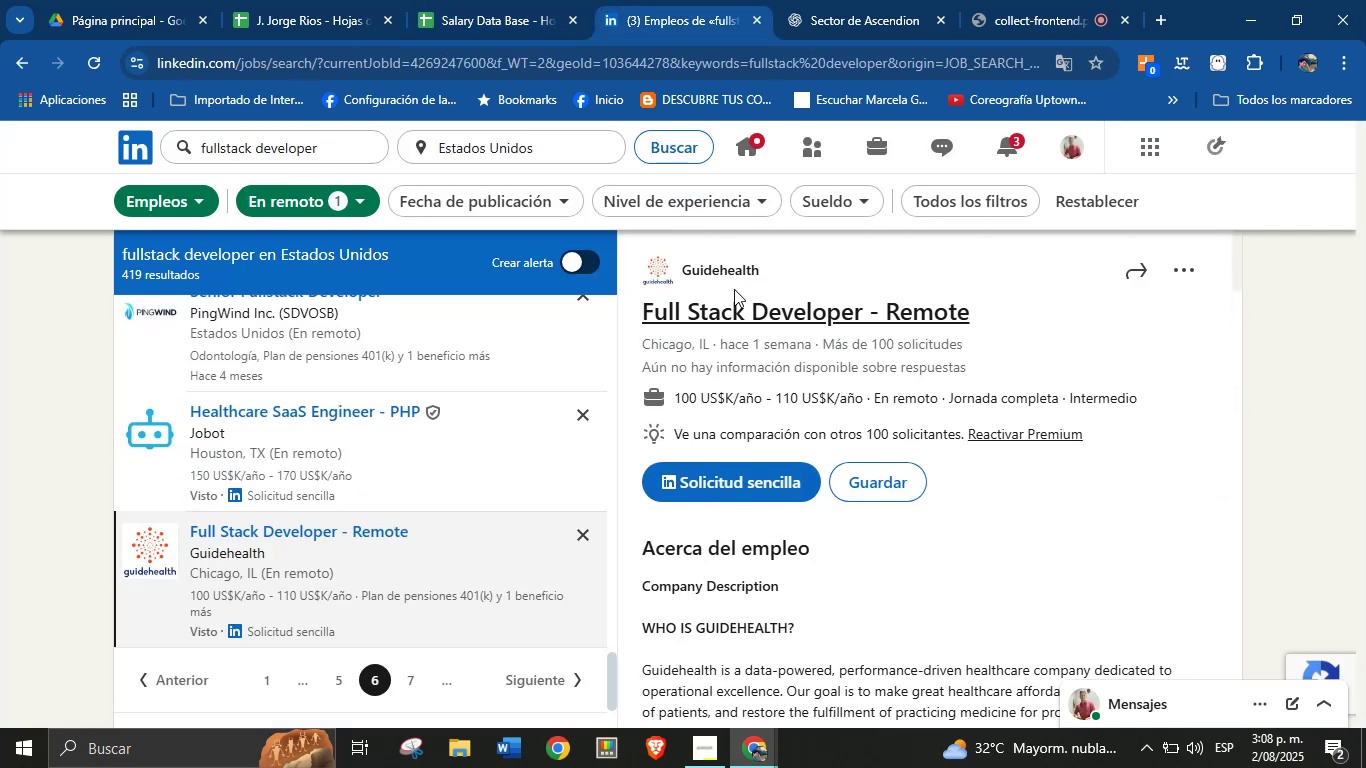 
right_click([729, 272])
 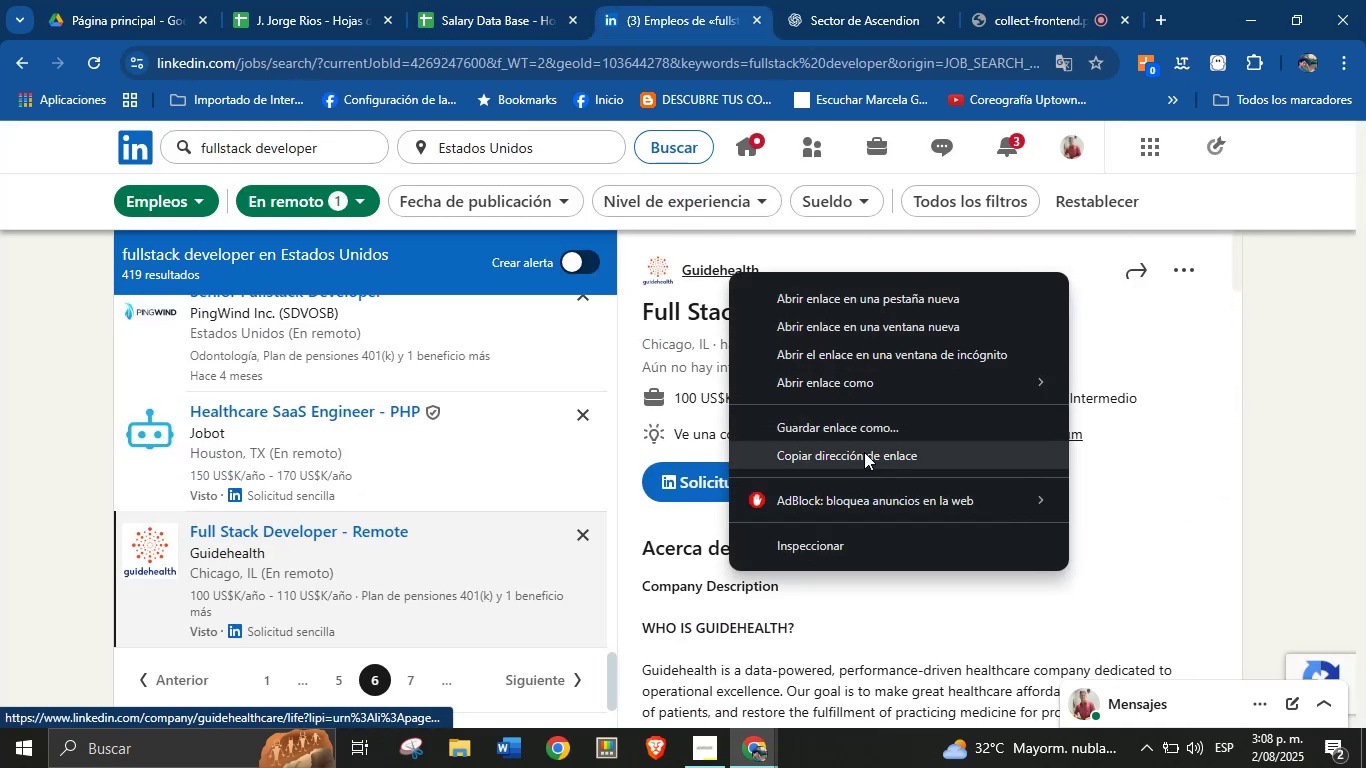 
left_click([864, 458])
 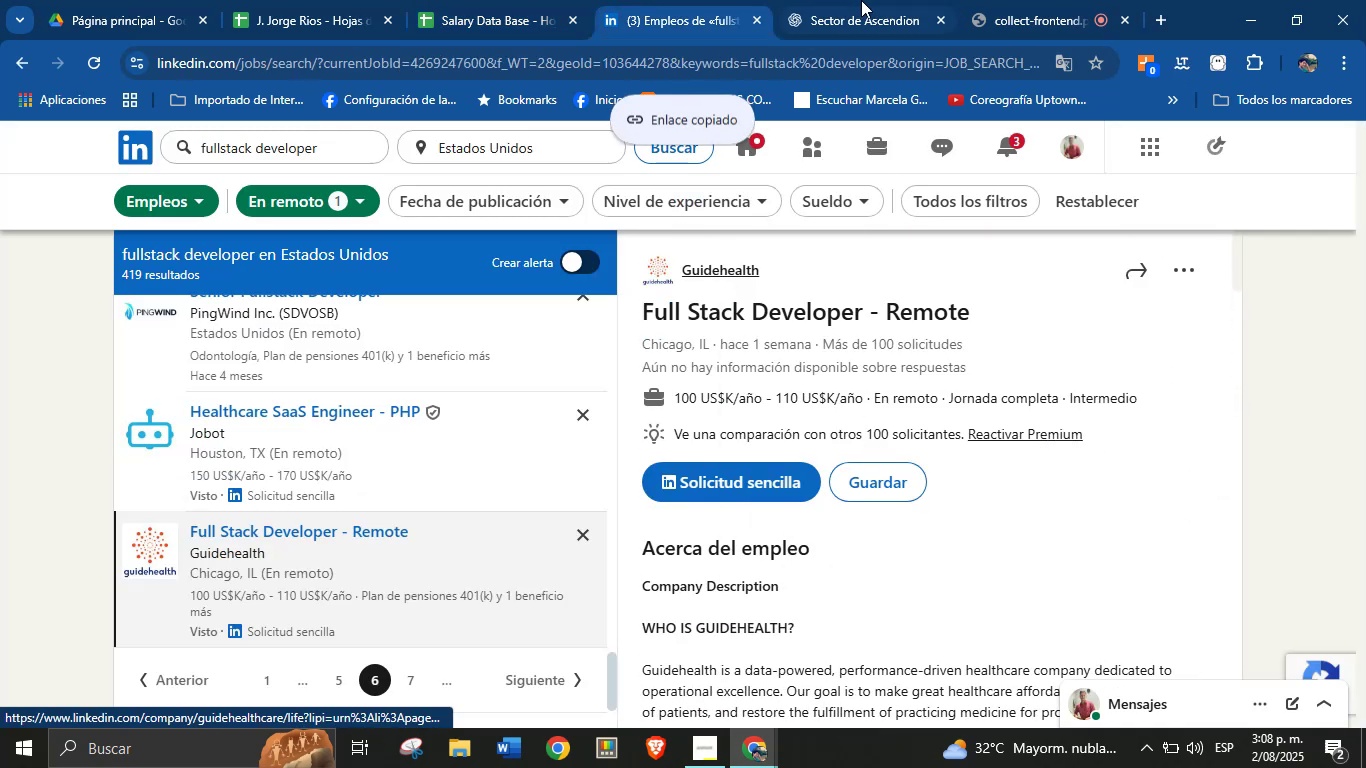 
left_click([866, 0])
 